 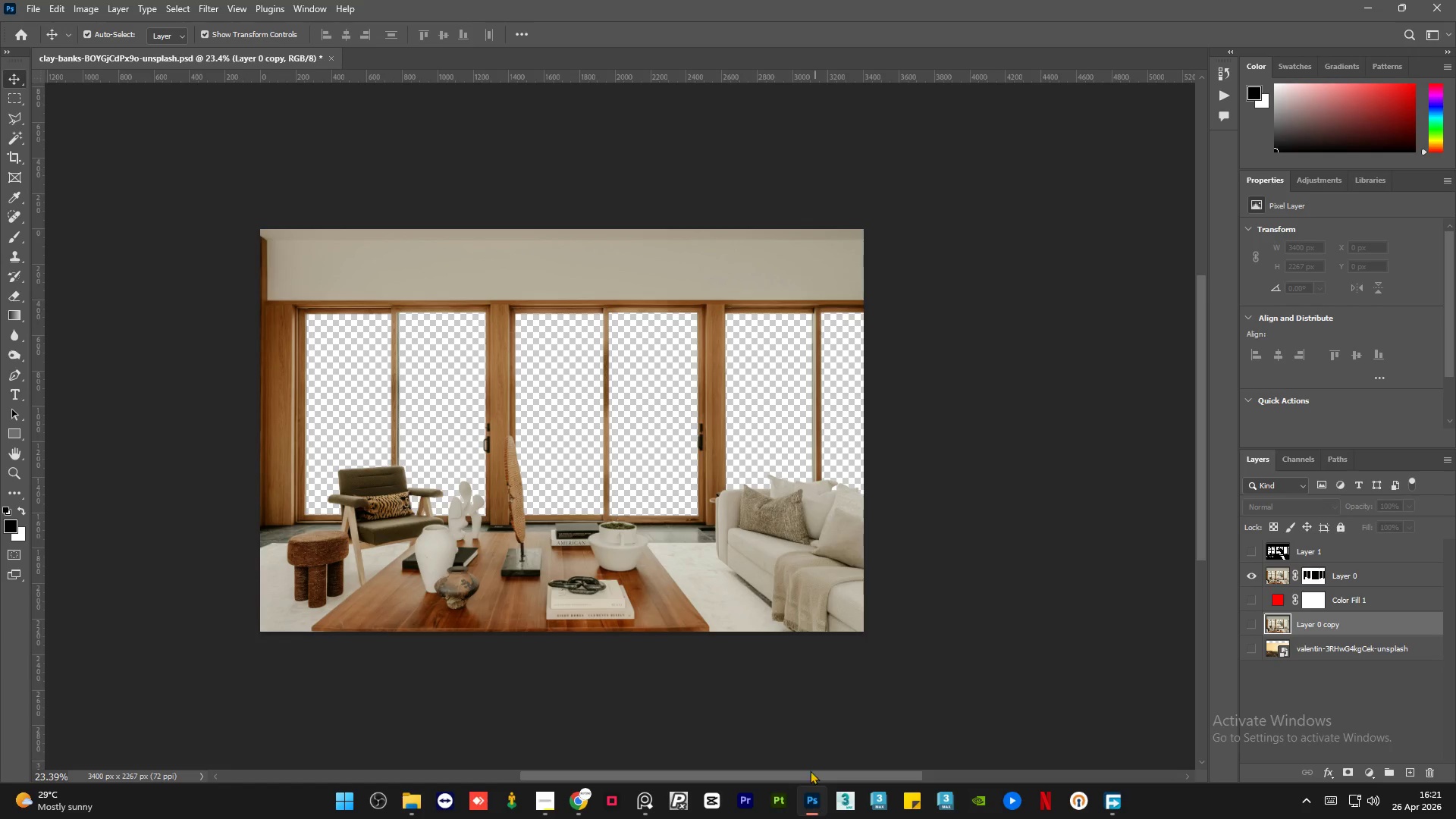 
scroll: coordinate [352, 450], scroll_direction: up, amount: 5.0
 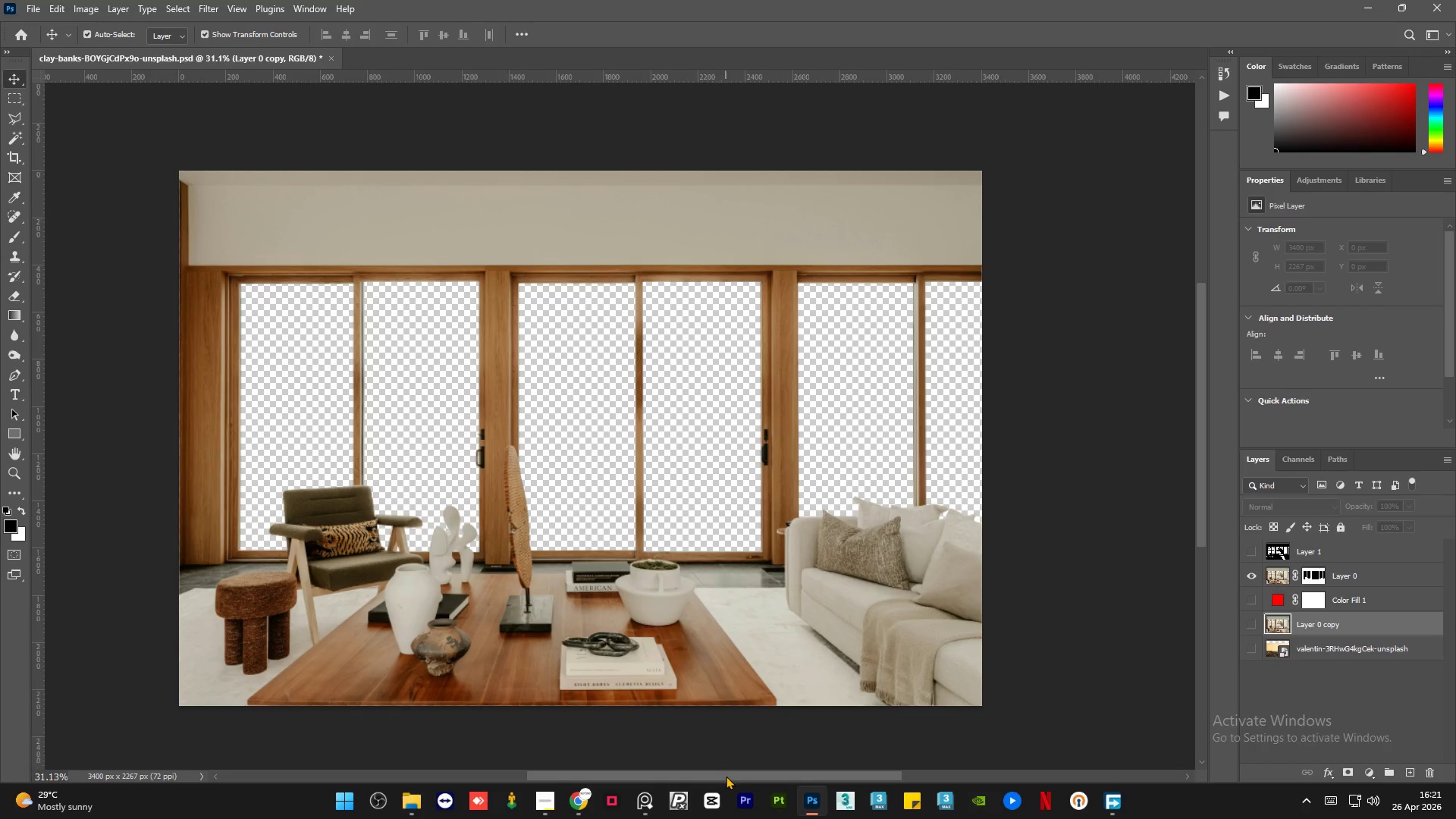 
left_click_drag(start_coordinate=[726, 777], to_coordinate=[712, 773])
 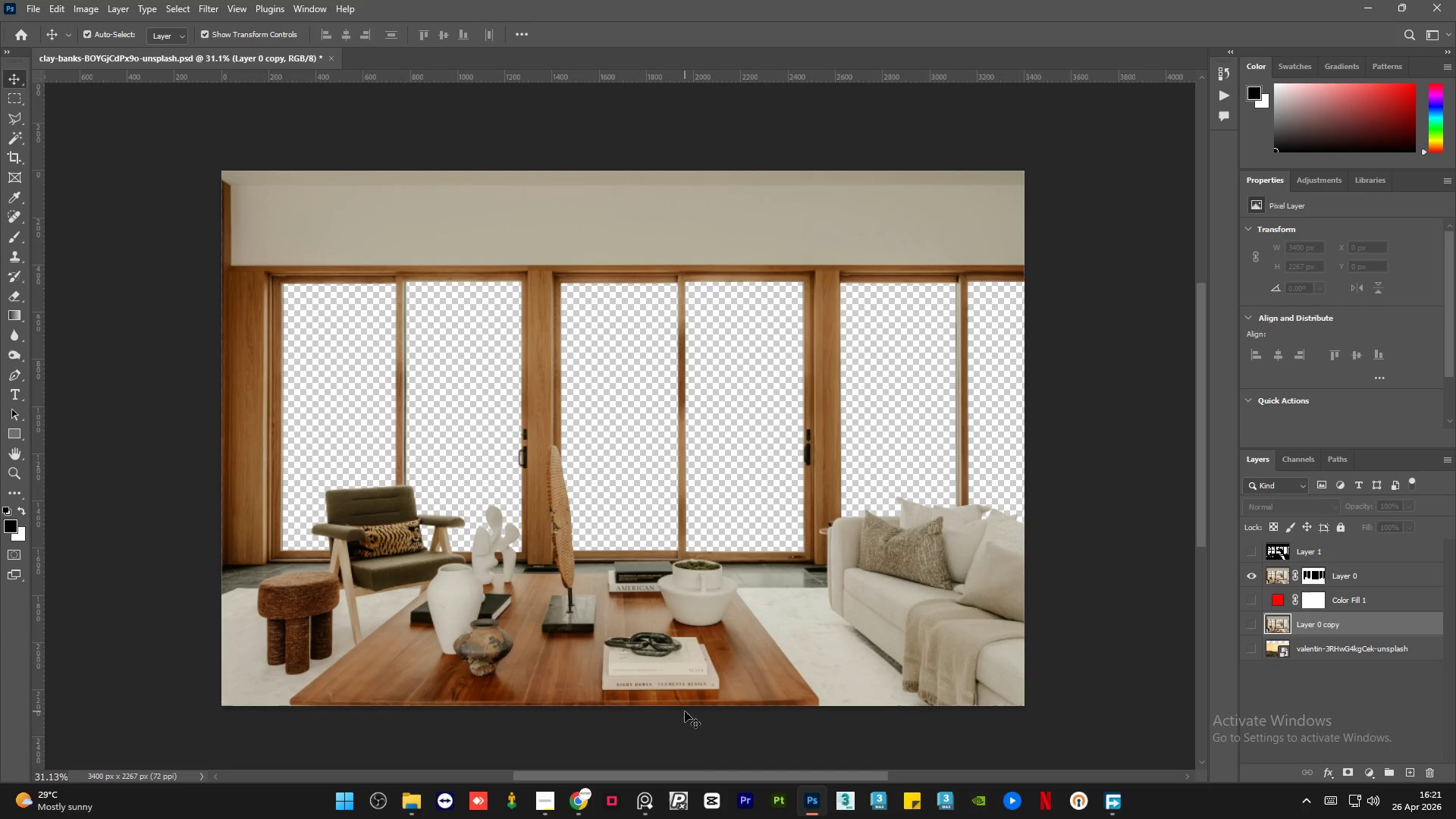 
scroll: coordinate [685, 711], scroll_direction: none, amount: 0.0
 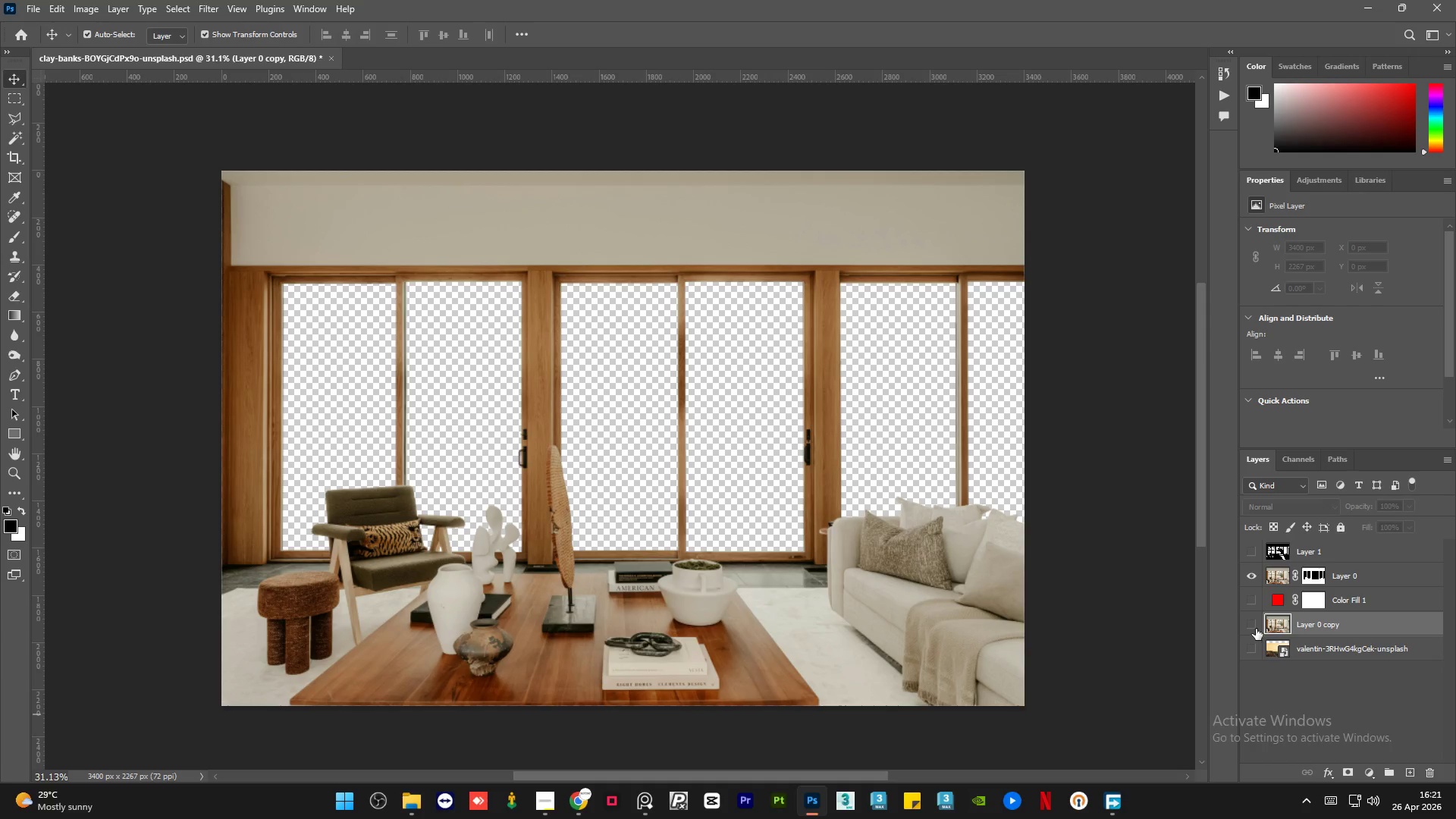 
left_click([1255, 626])
 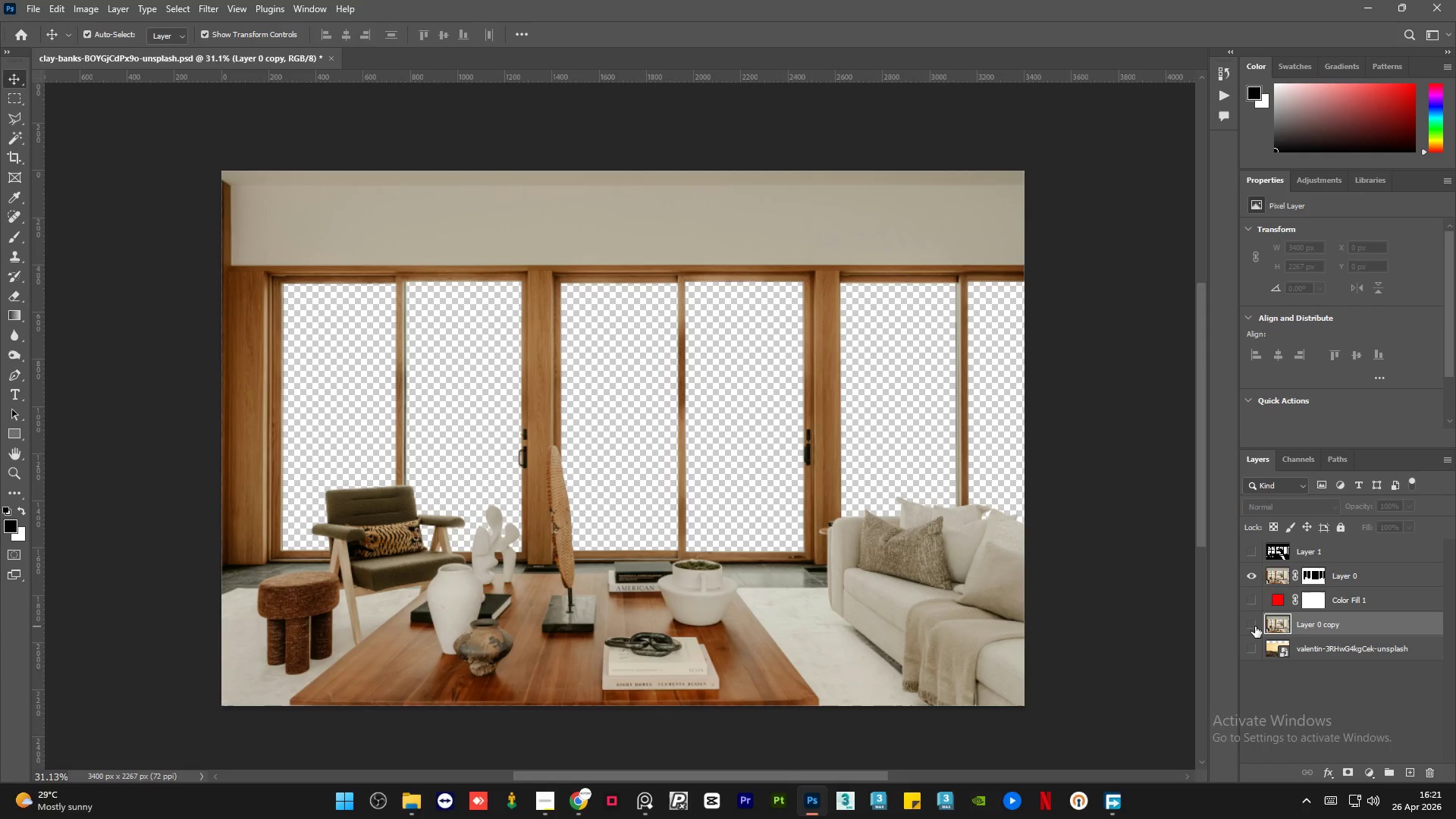 
double_click([1255, 626])
 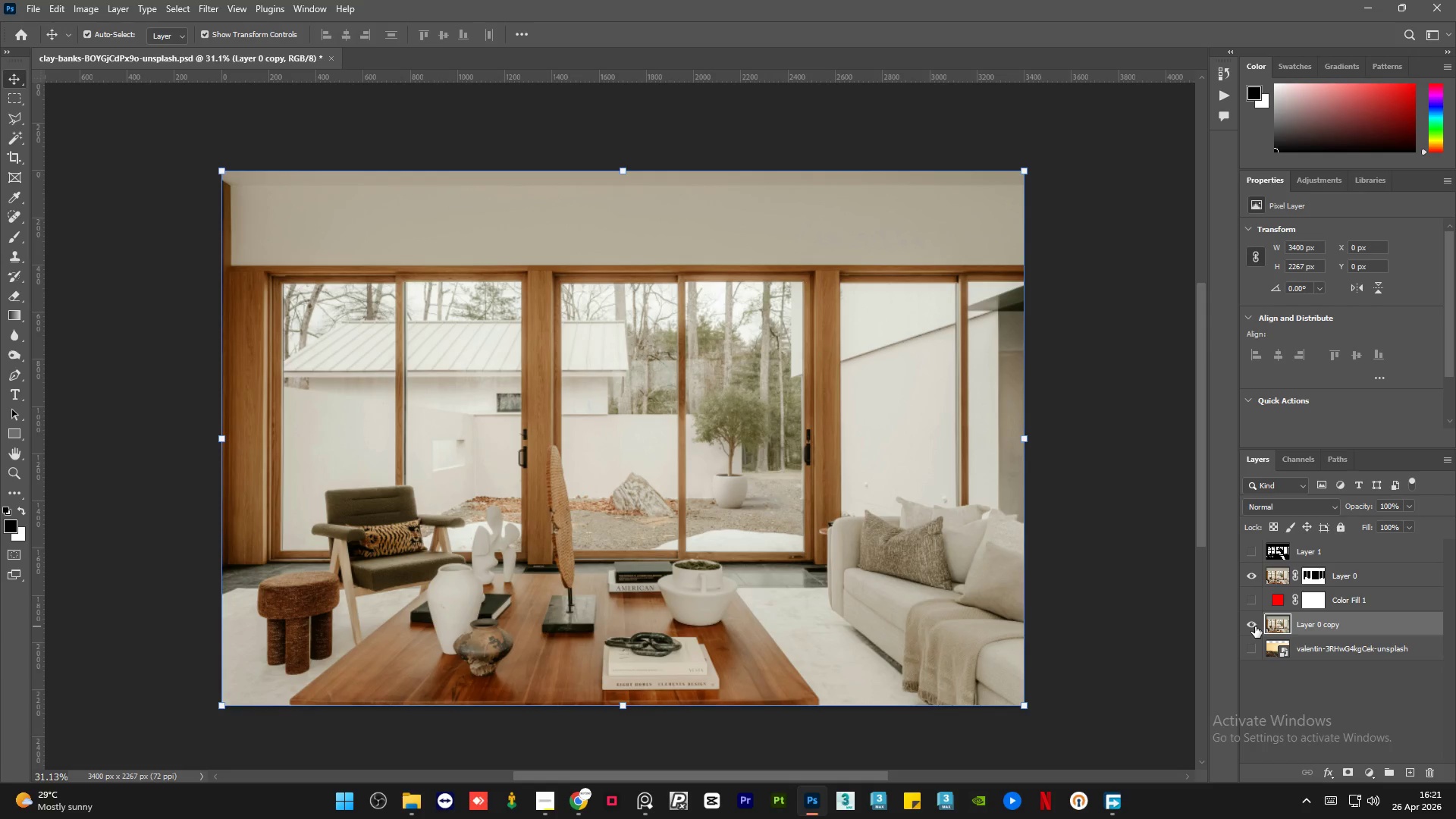 
triple_click([1255, 626])
 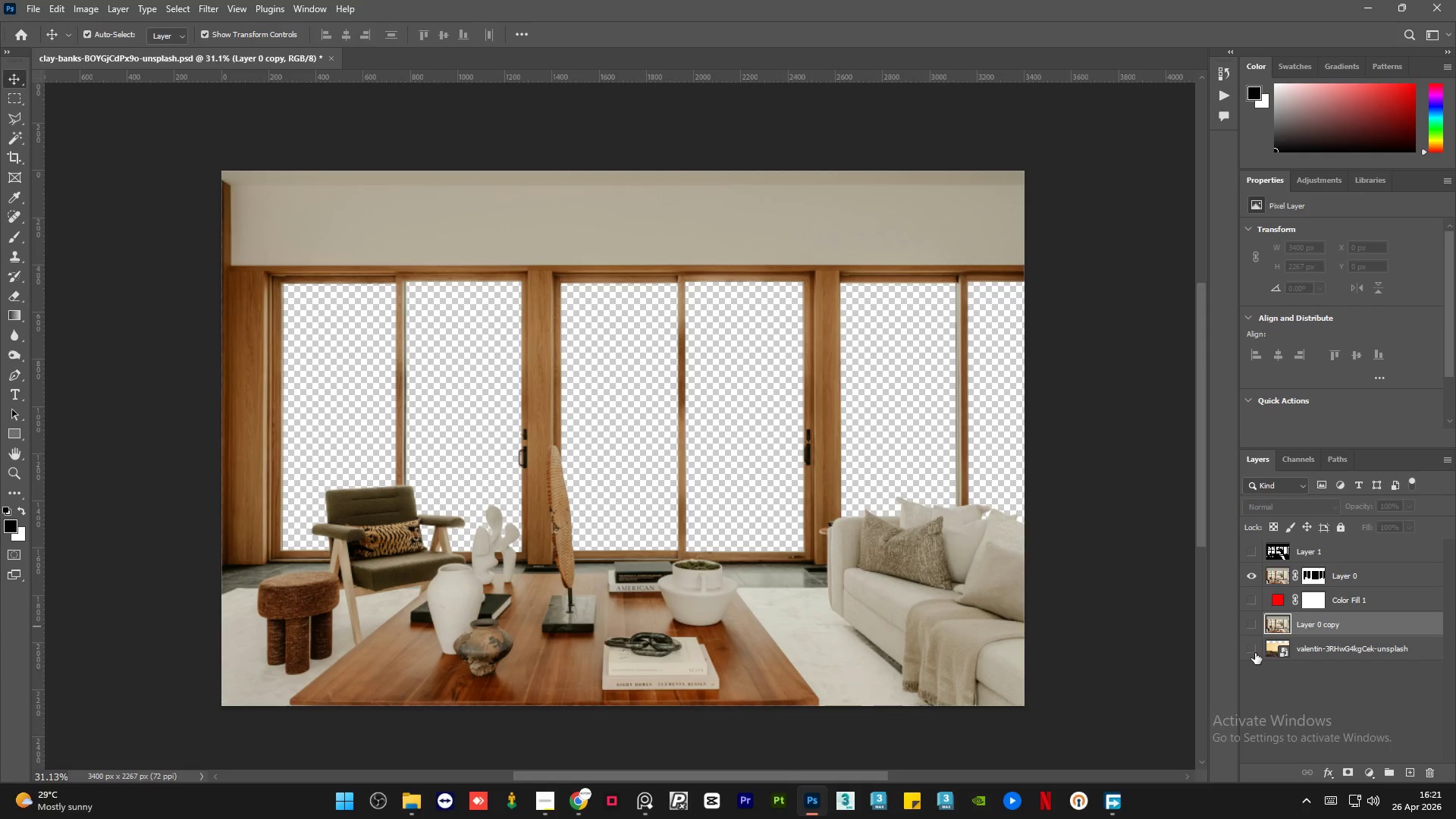 
left_click([1255, 653])
 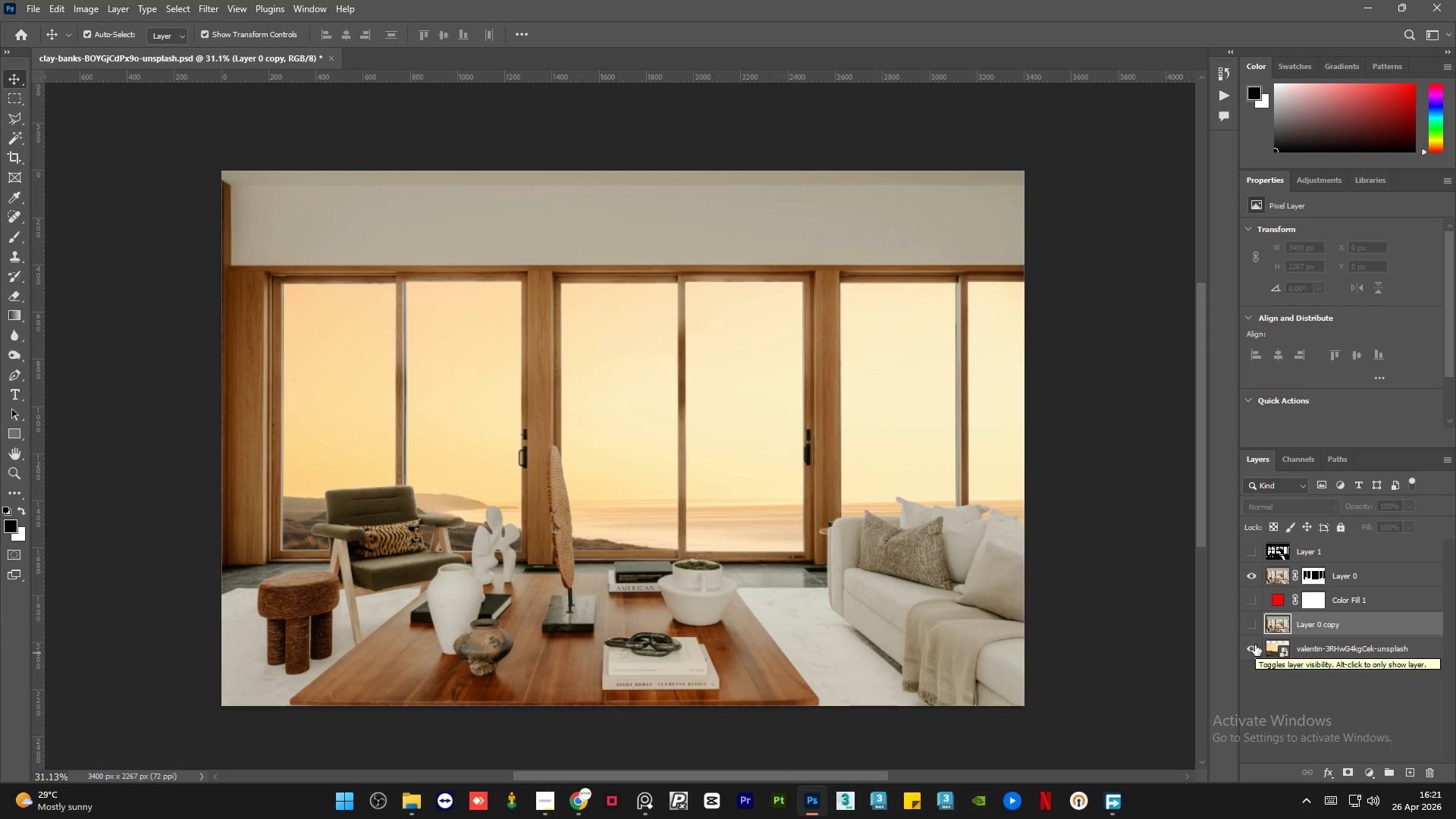 
left_click([1255, 645])
 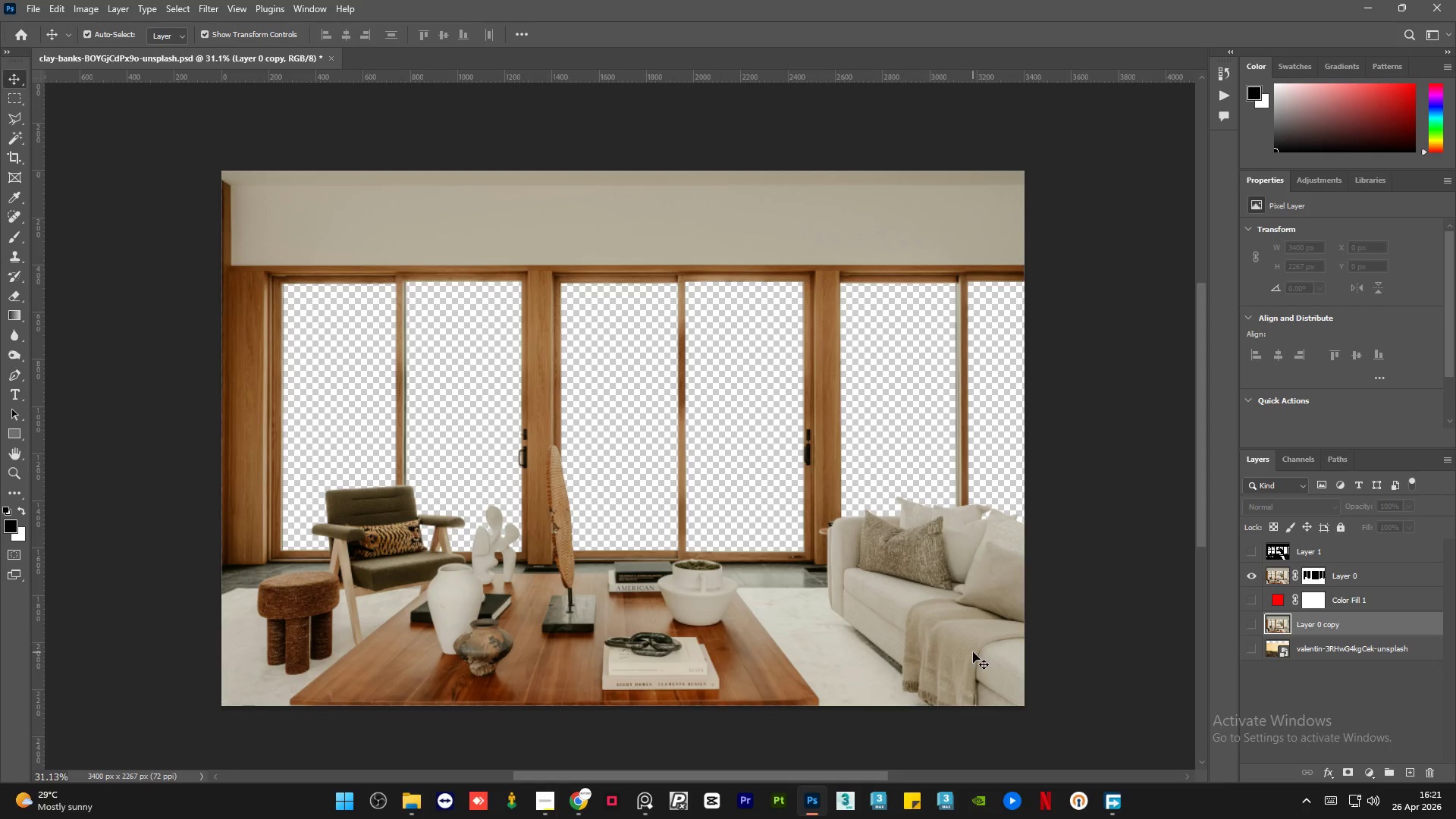 
wait(7.38)
 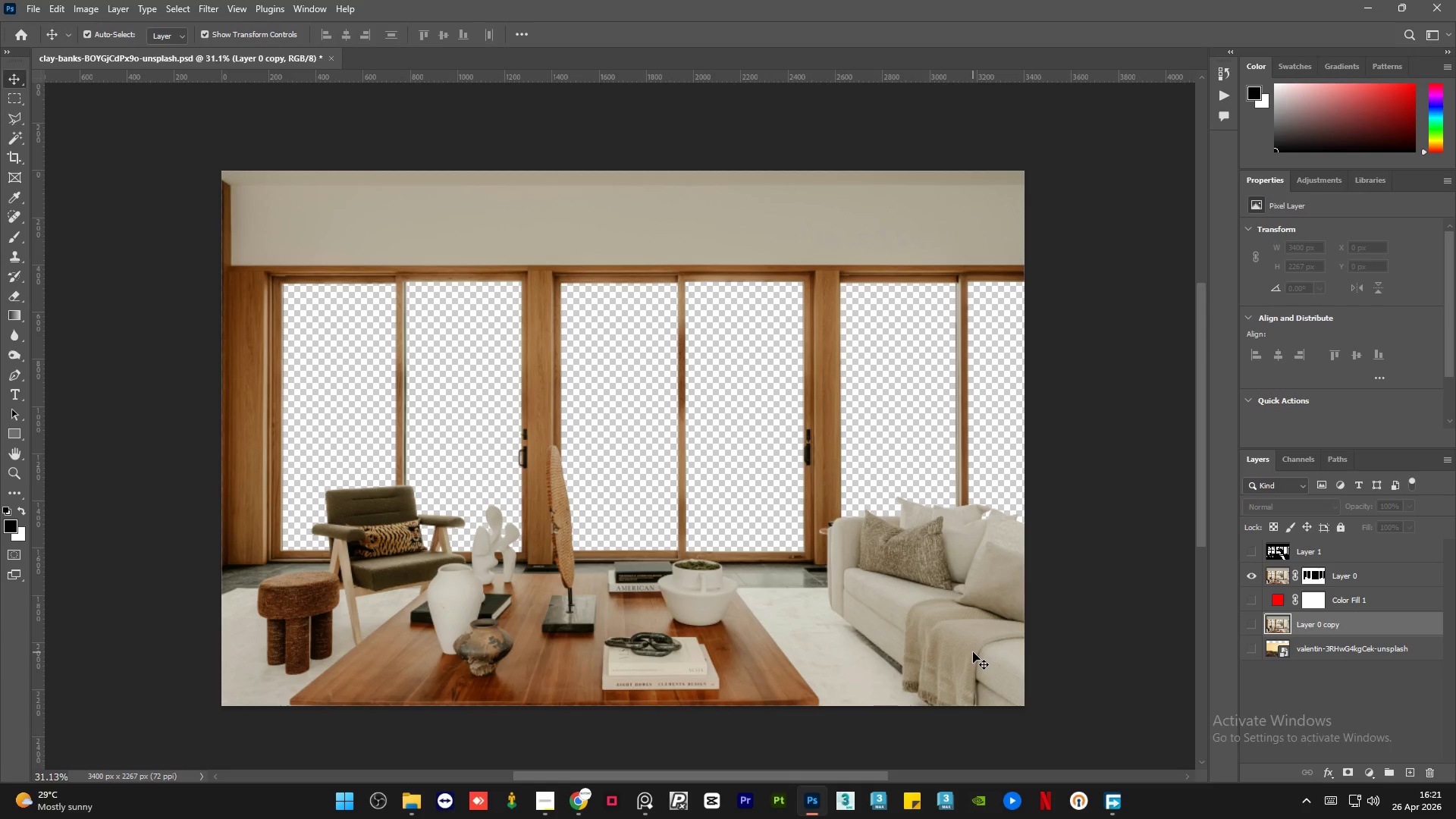 
left_click([406, 799])
 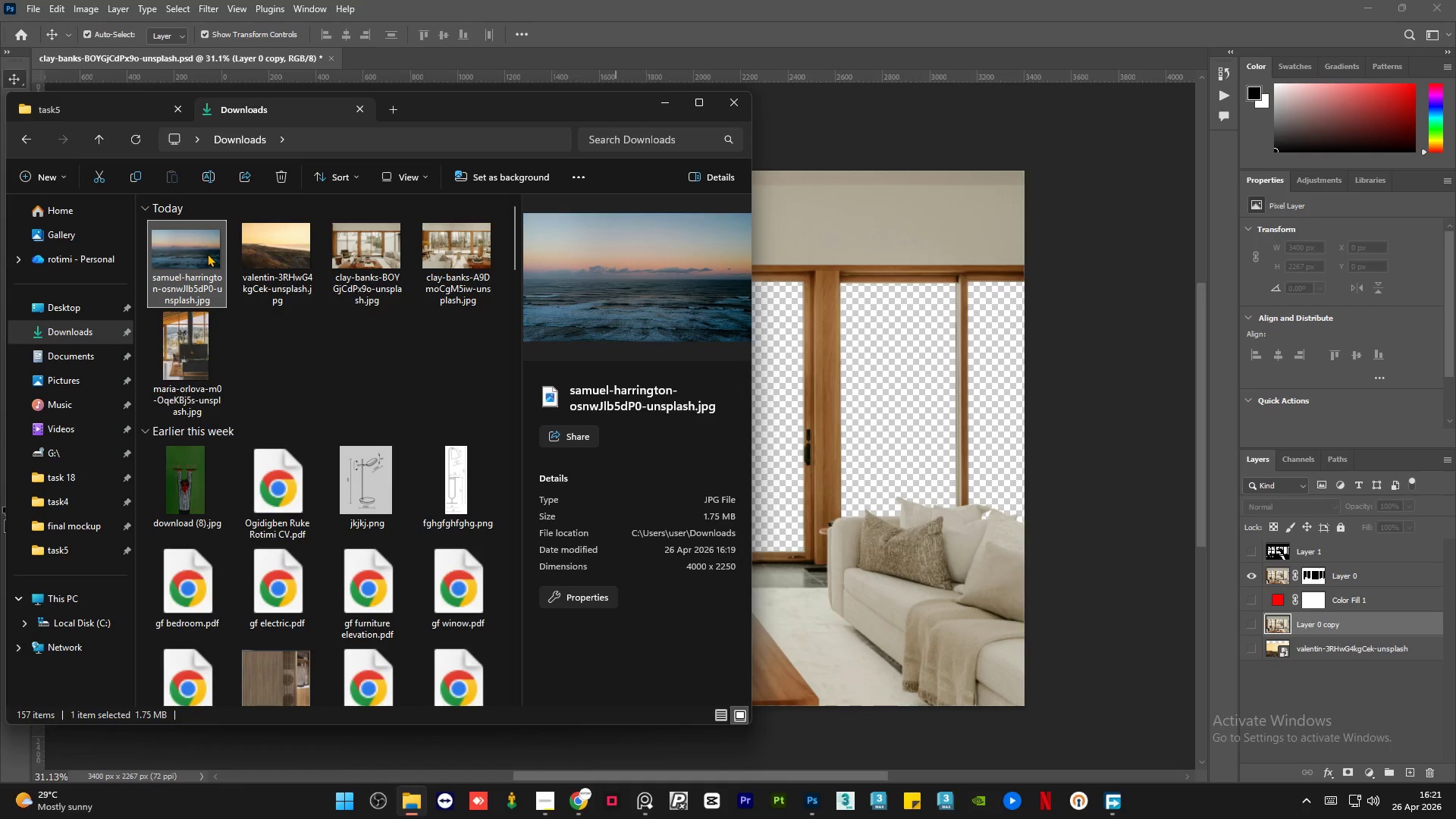 
left_click_drag(start_coordinate=[205, 253], to_coordinate=[811, 466])
 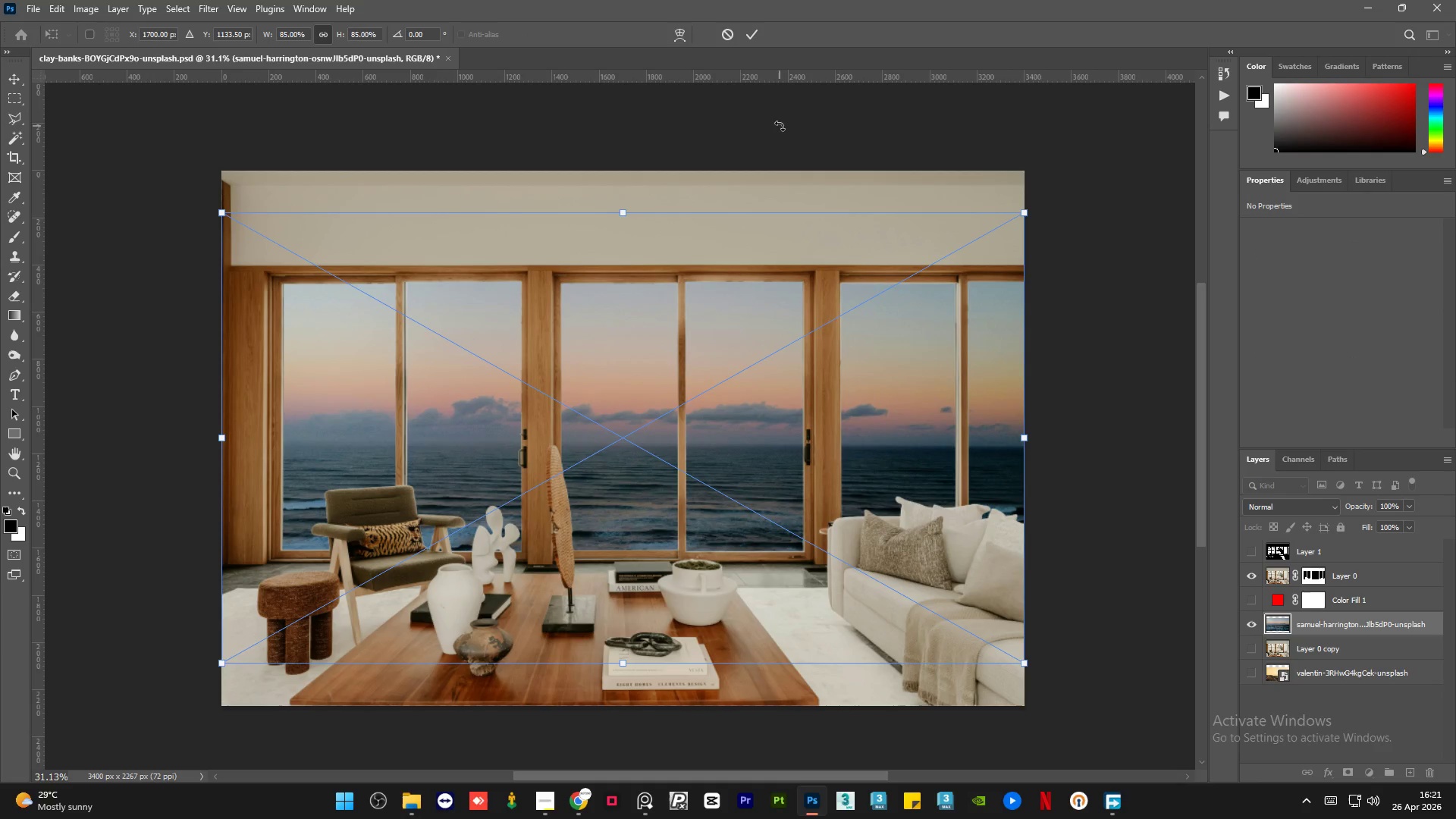 
left_click([759, 34])
 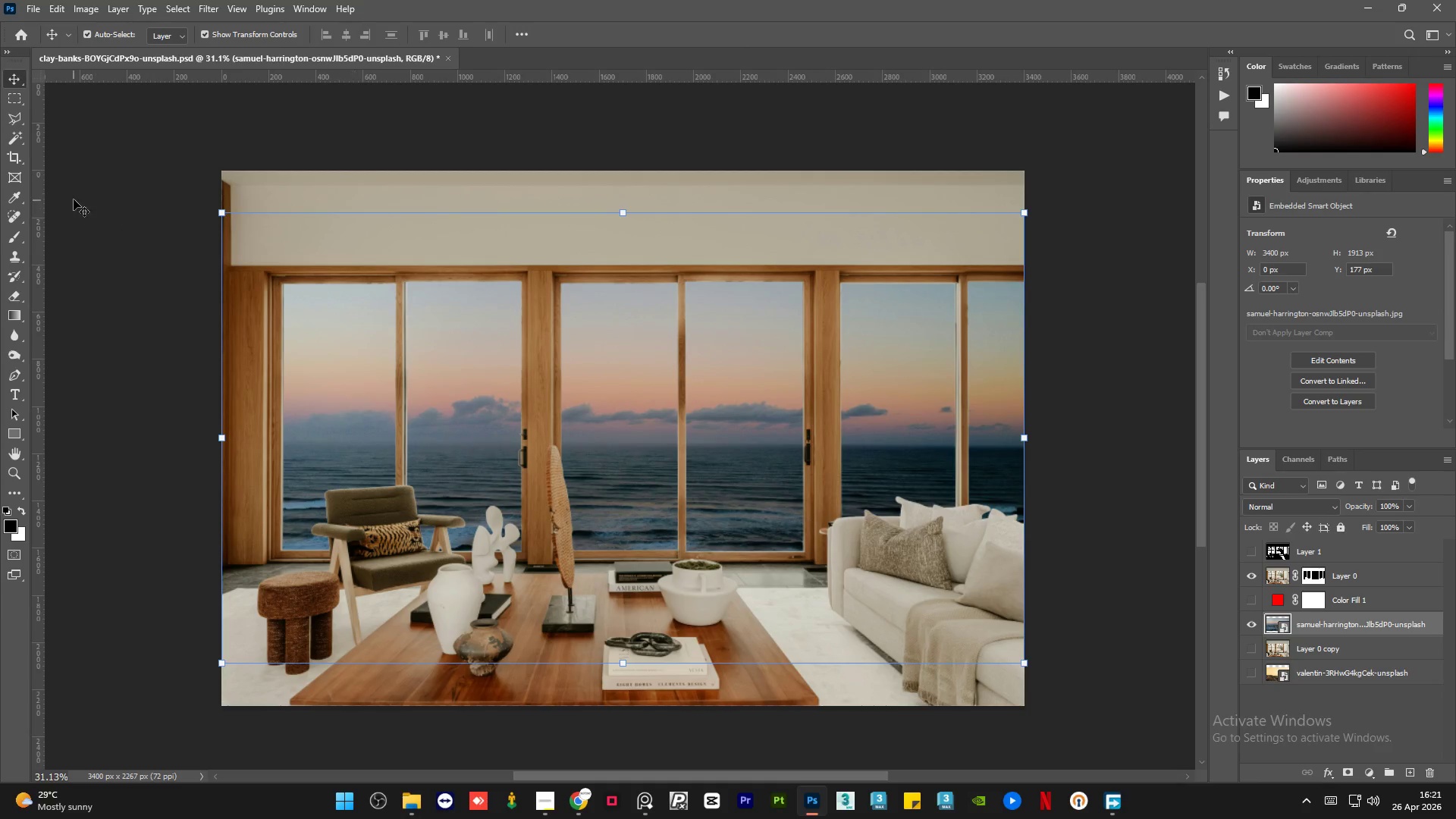 
left_click([93, 198])
 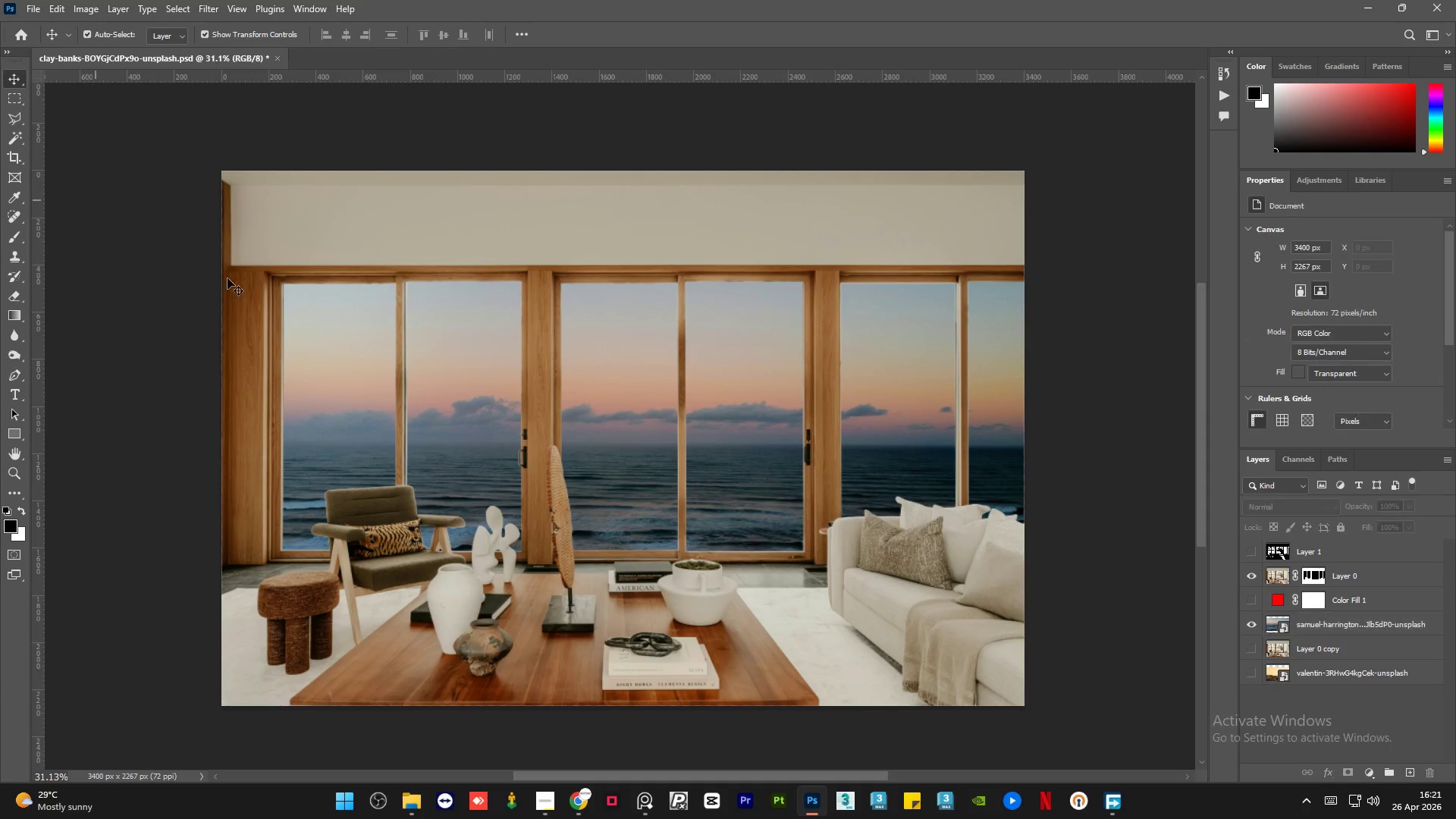 
hold_key(key=AltLeft, duration=3.97)
scroll: coordinate [588, 500], scroll_direction: up, amount: 15.0
 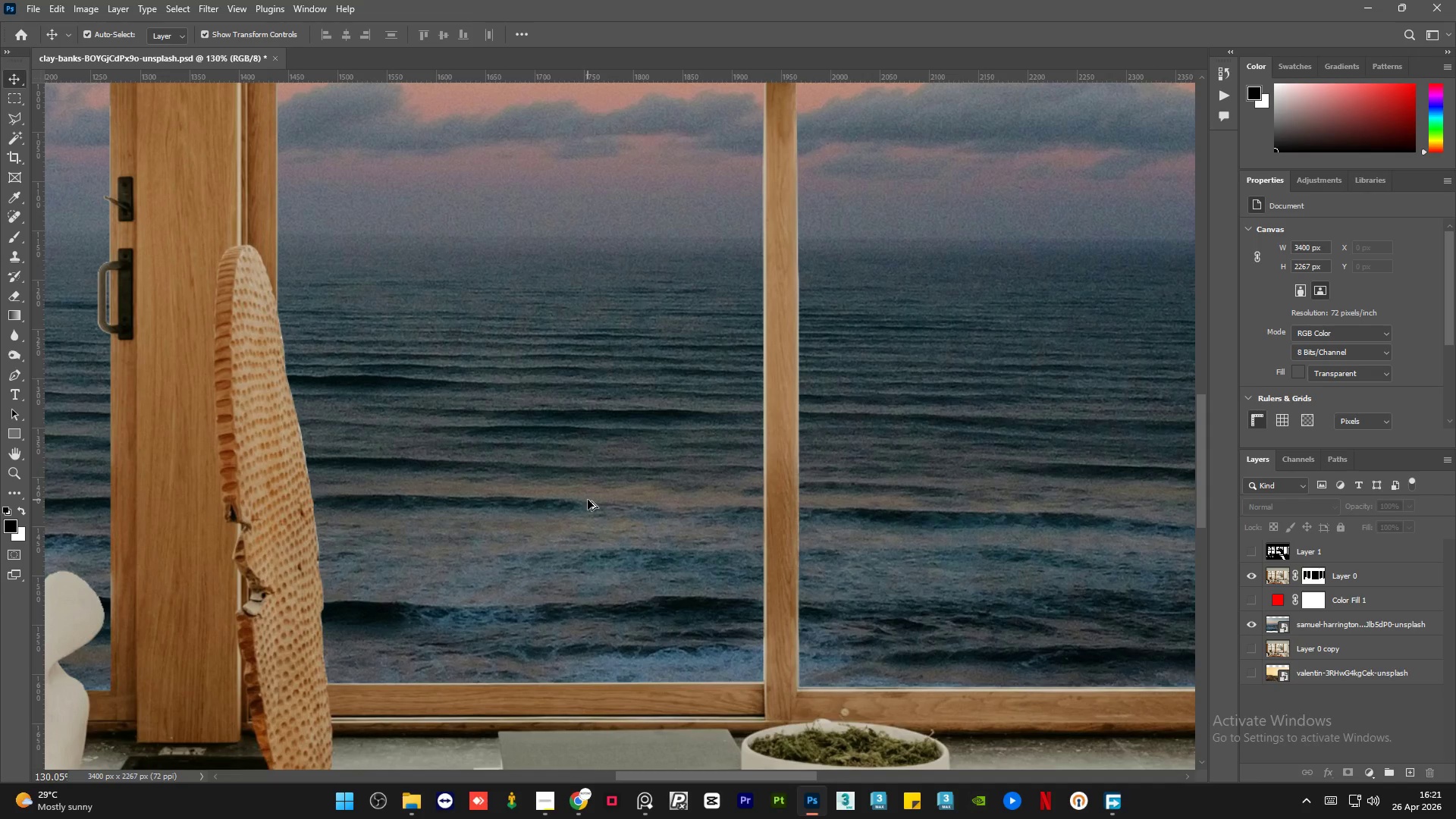 
scroll: coordinate [588, 500], scroll_direction: down, amount: 14.0
 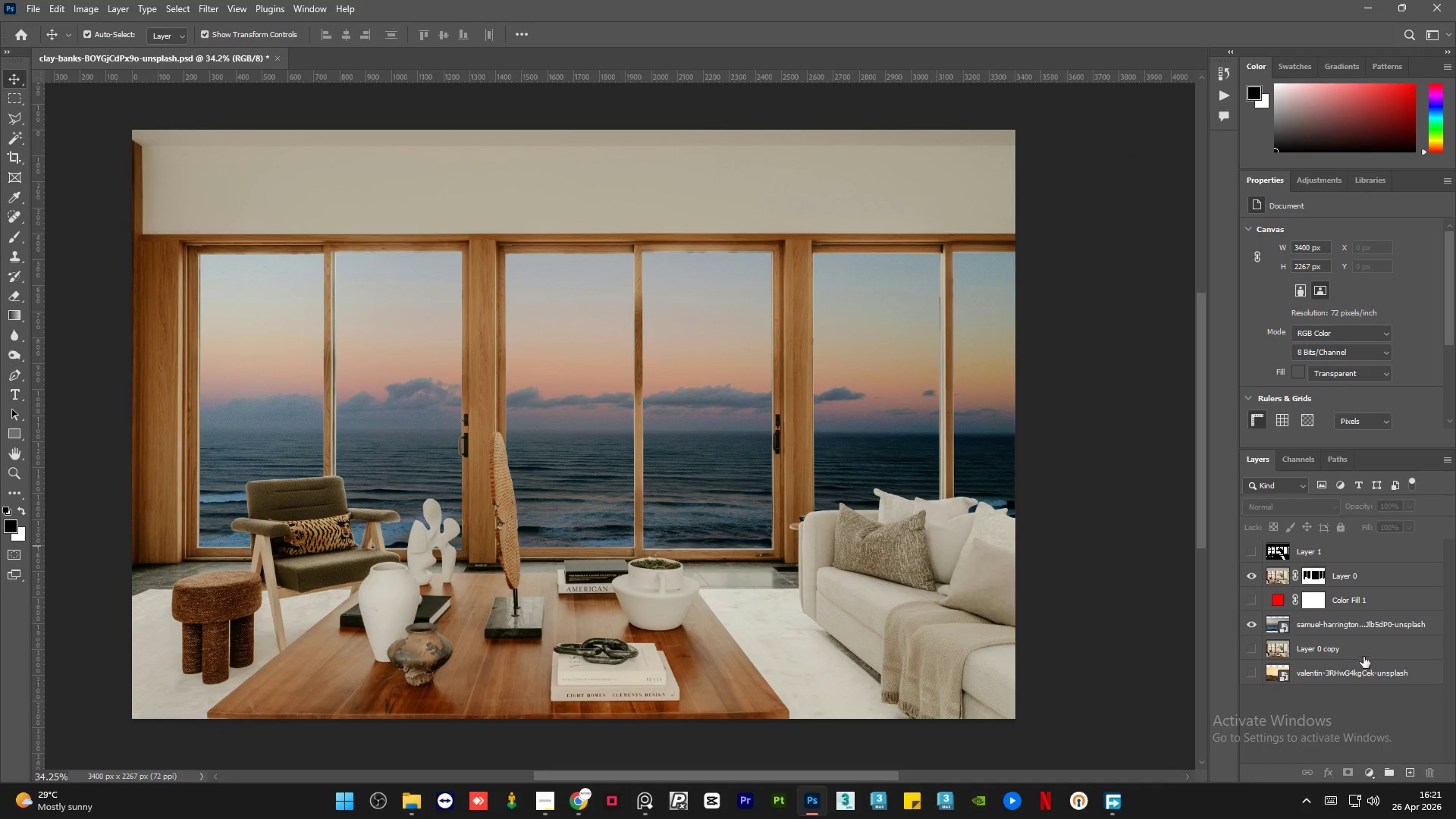 
left_click([1387, 629])
 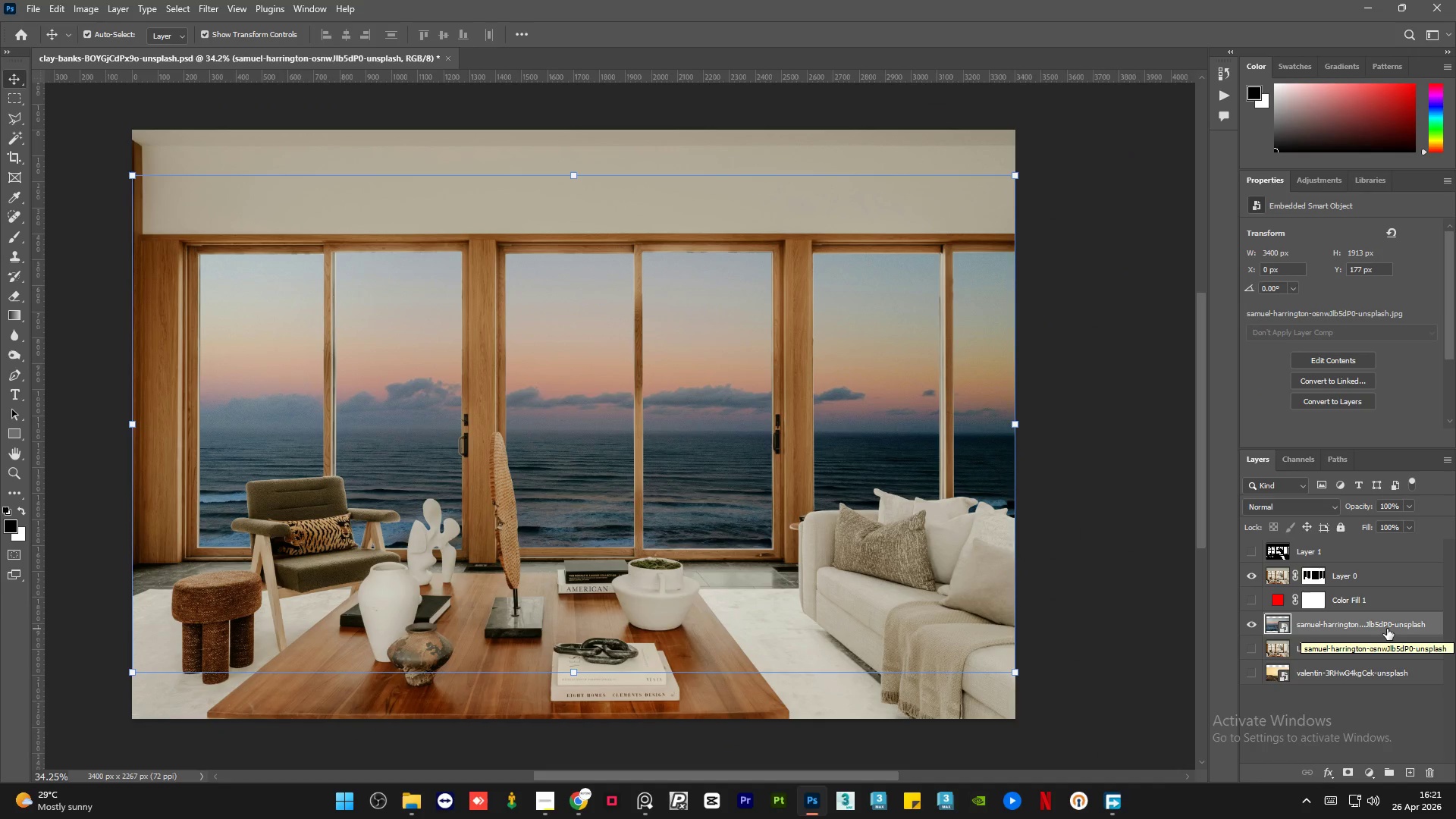 
hold_key(key=ShiftRight, duration=2.11)
 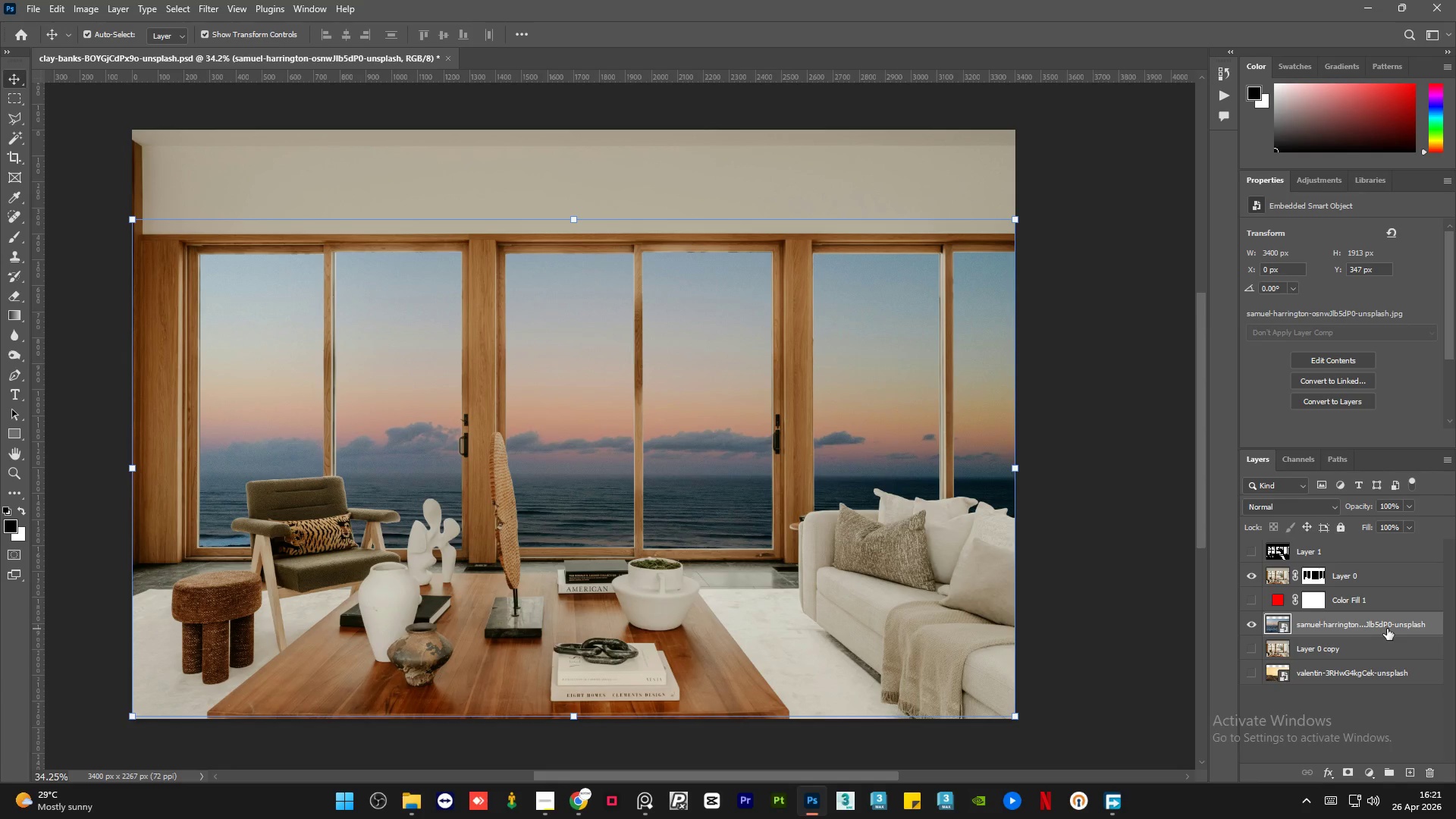 
hold_key(key=ArrowDown, duration=1.52)
 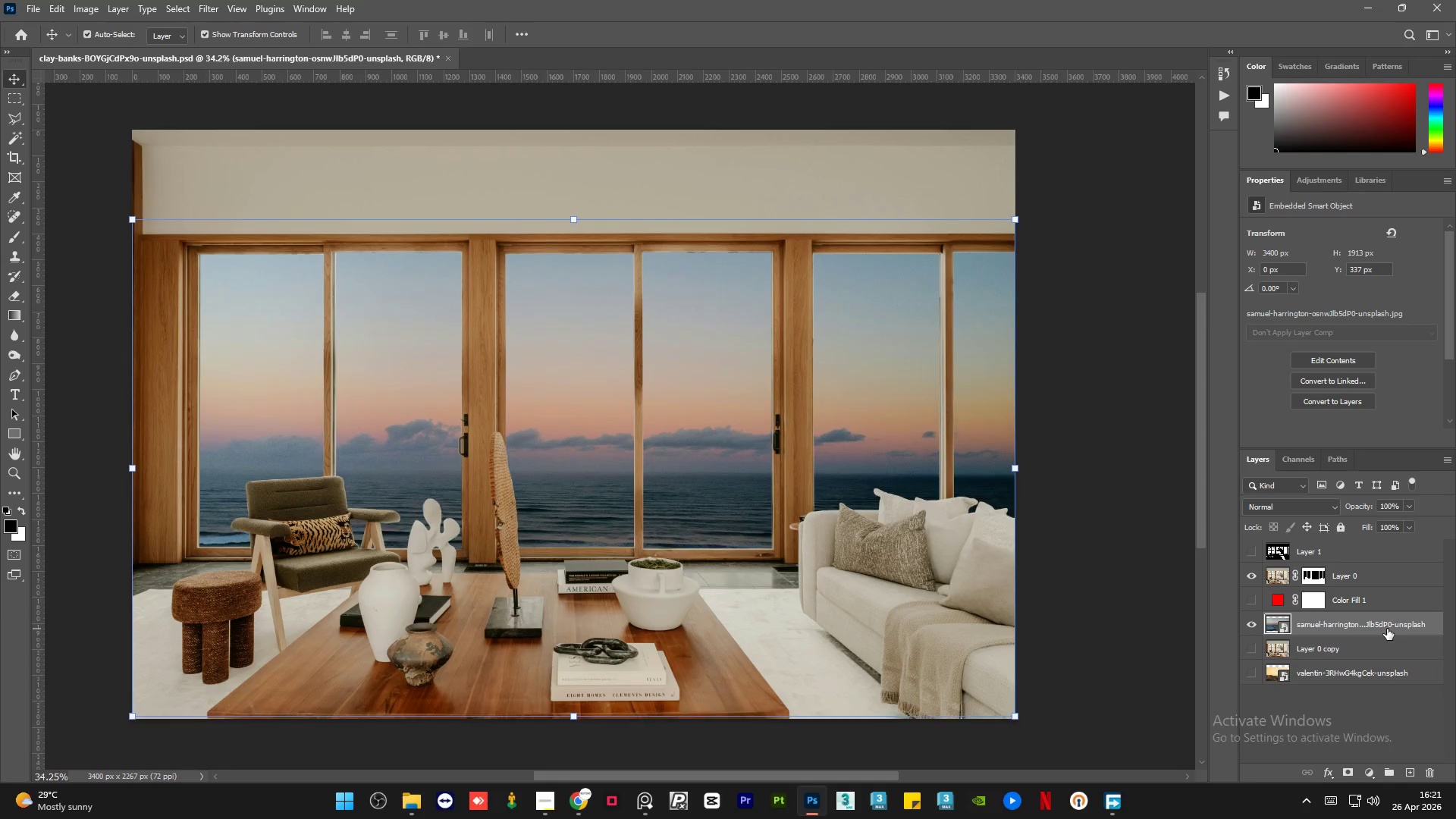 
hold_key(key=ArrowDown, duration=2.22)
 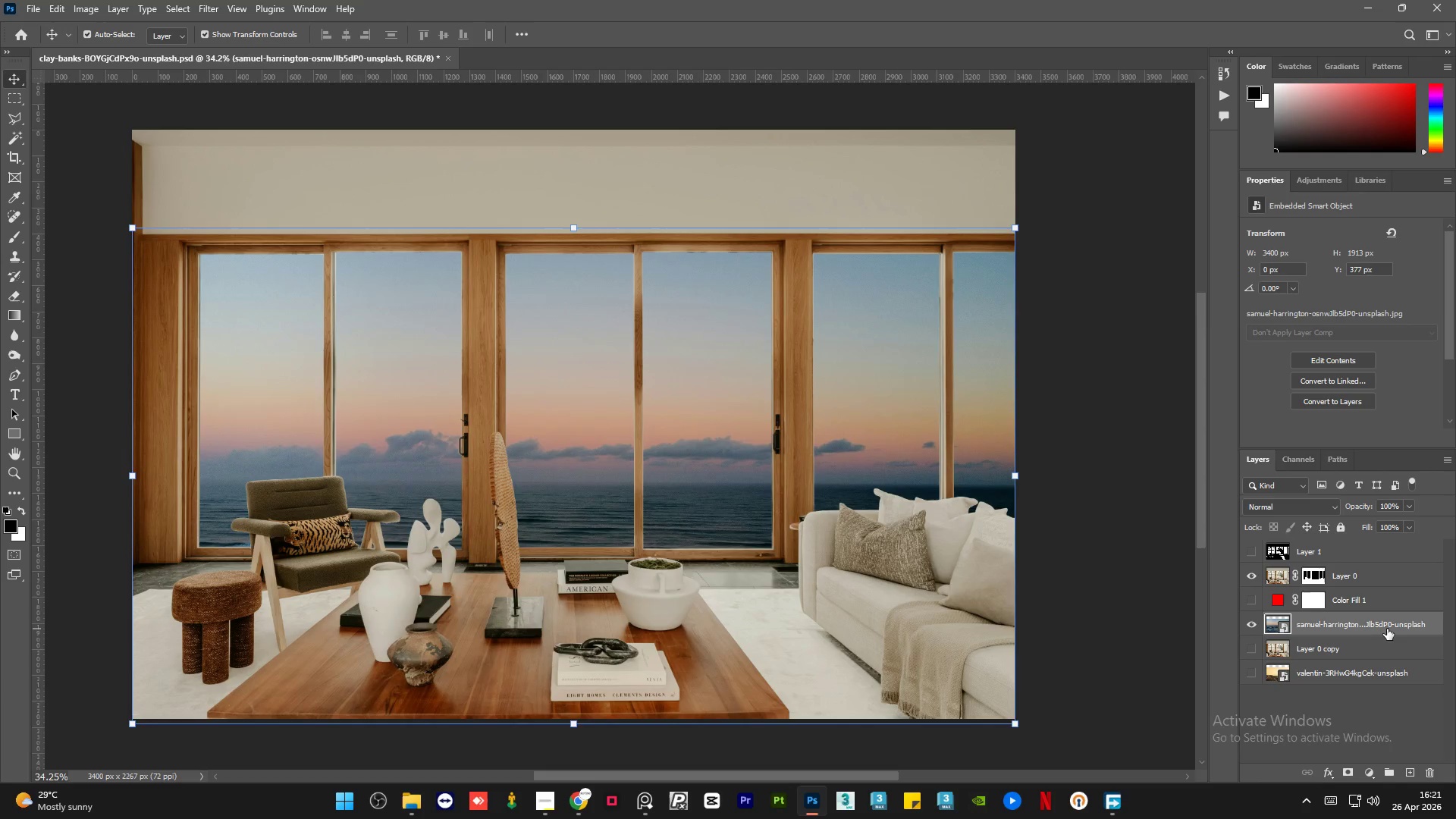 
hold_key(key=ArrowDown, duration=0.78)
 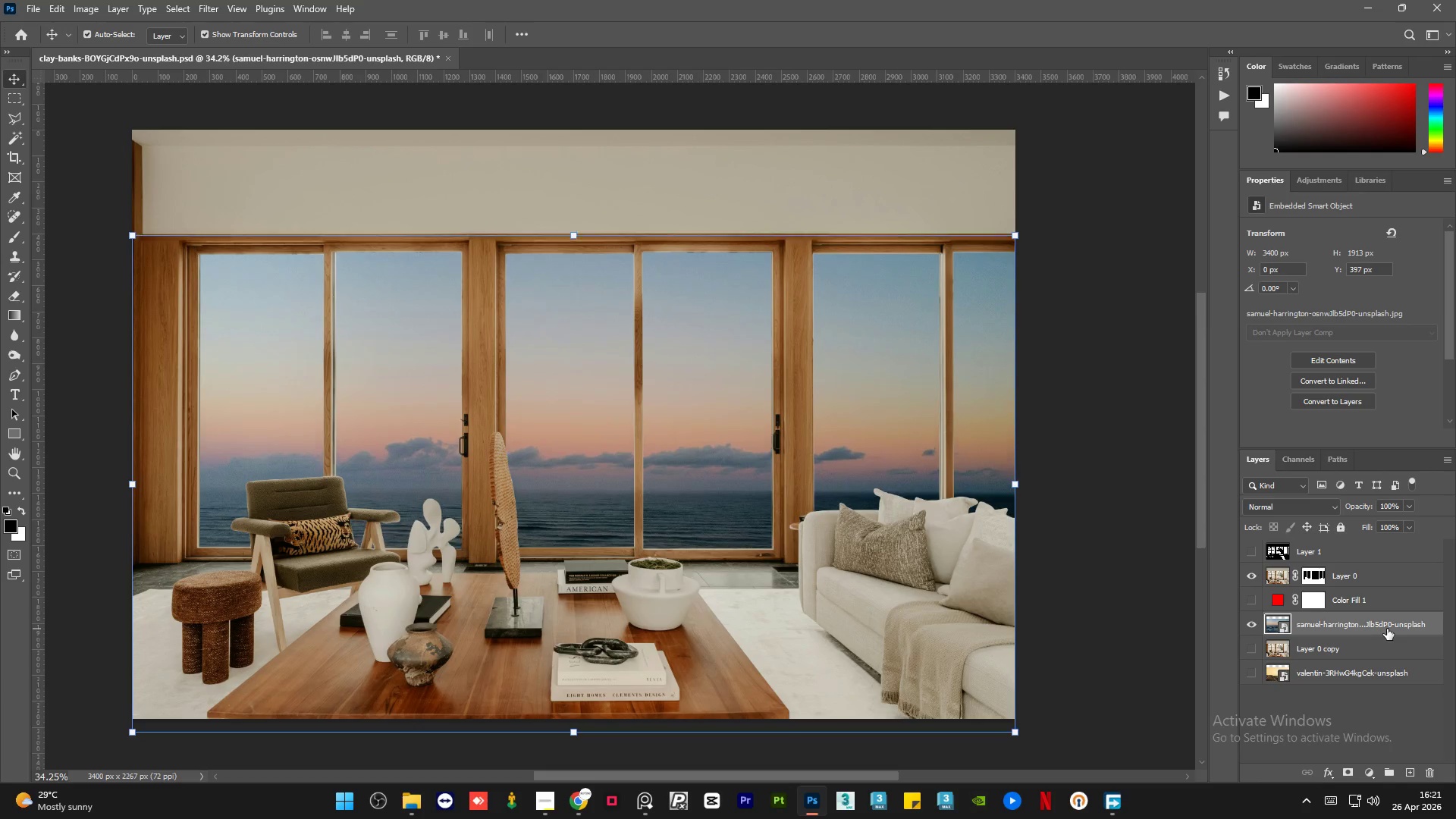 
key(Shift+ArrowDown)
 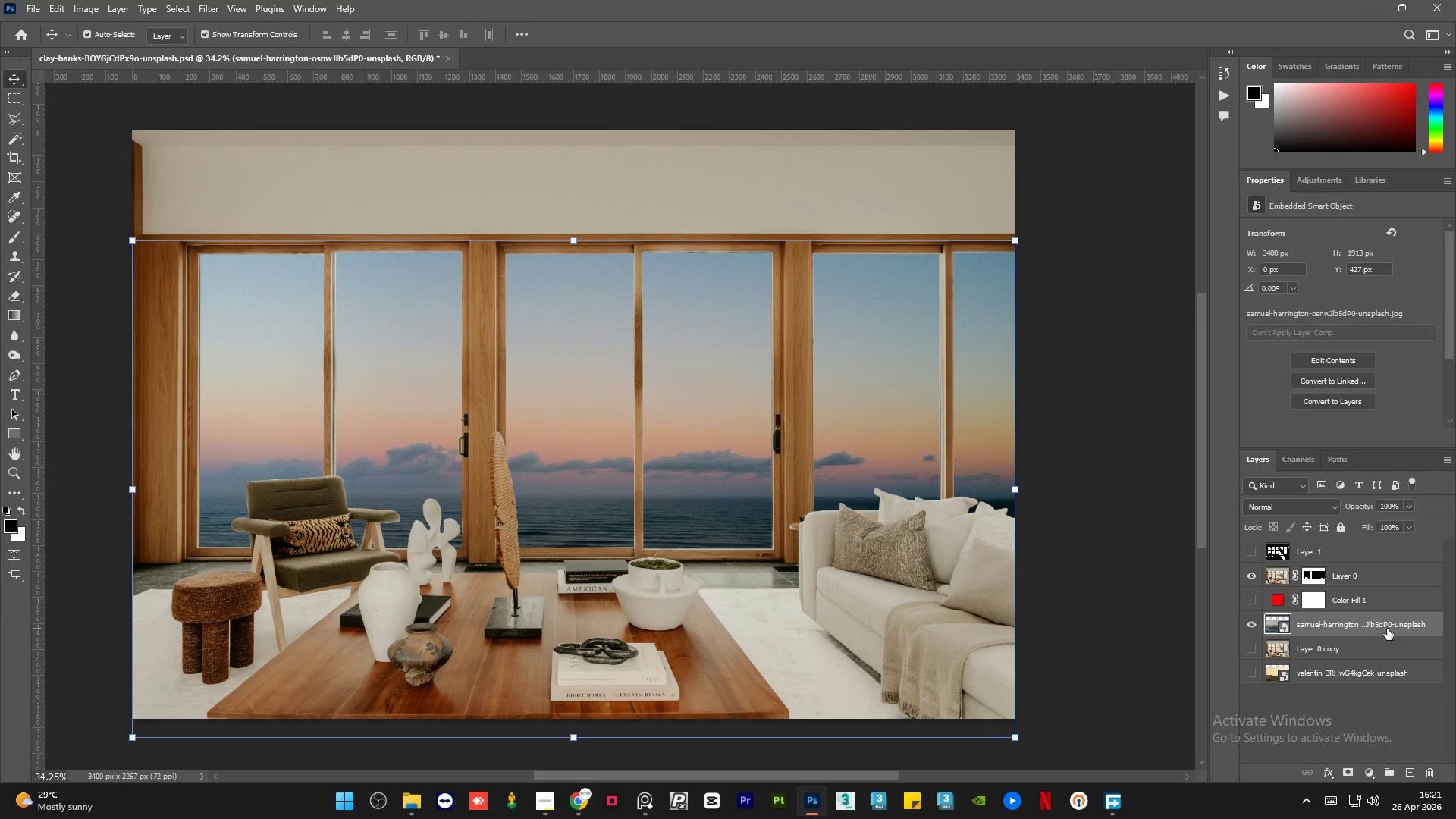 
key(Shift+ArrowUp)
 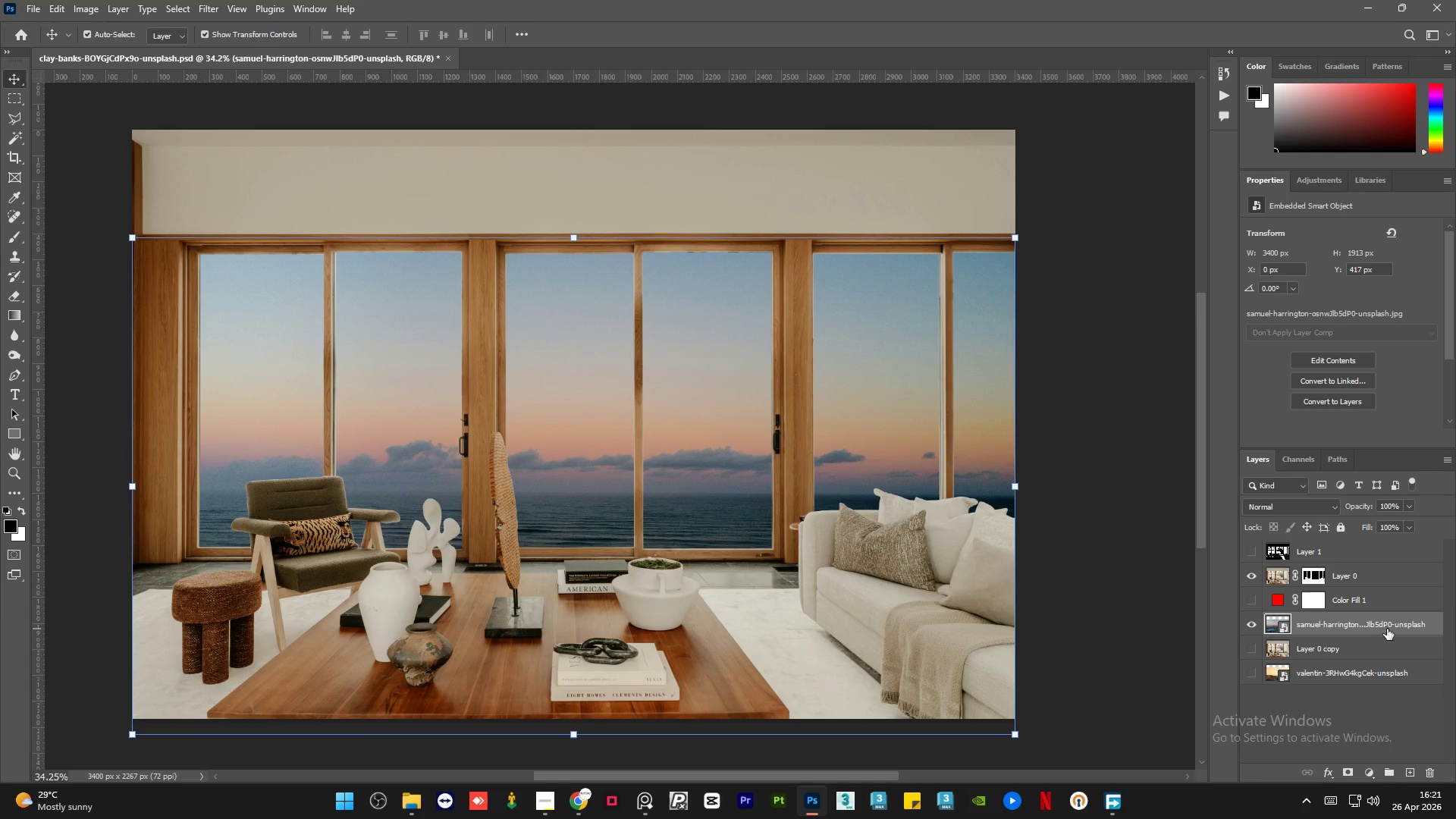 
wait(5.22)
 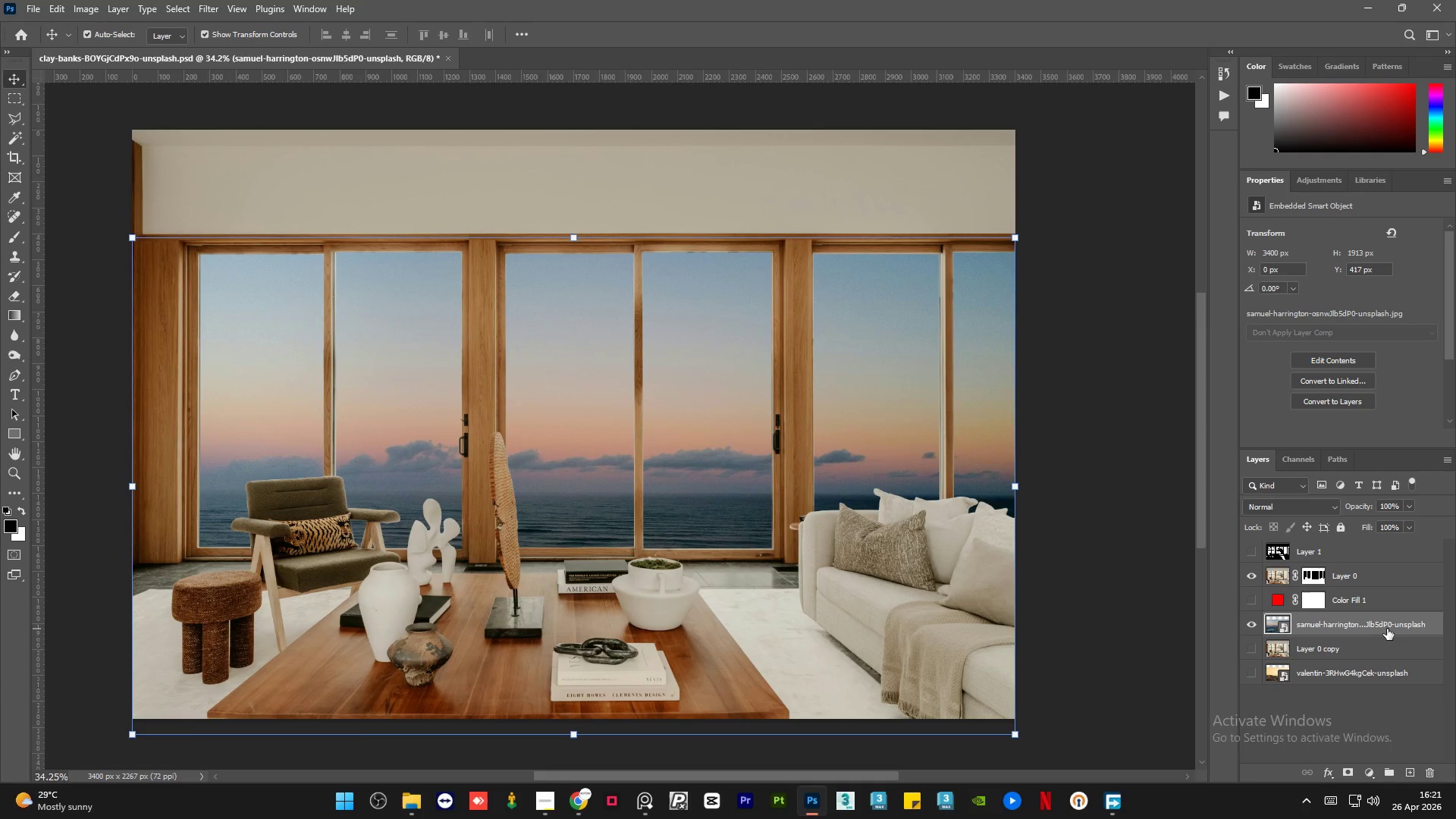 
left_click([1100, 465])
 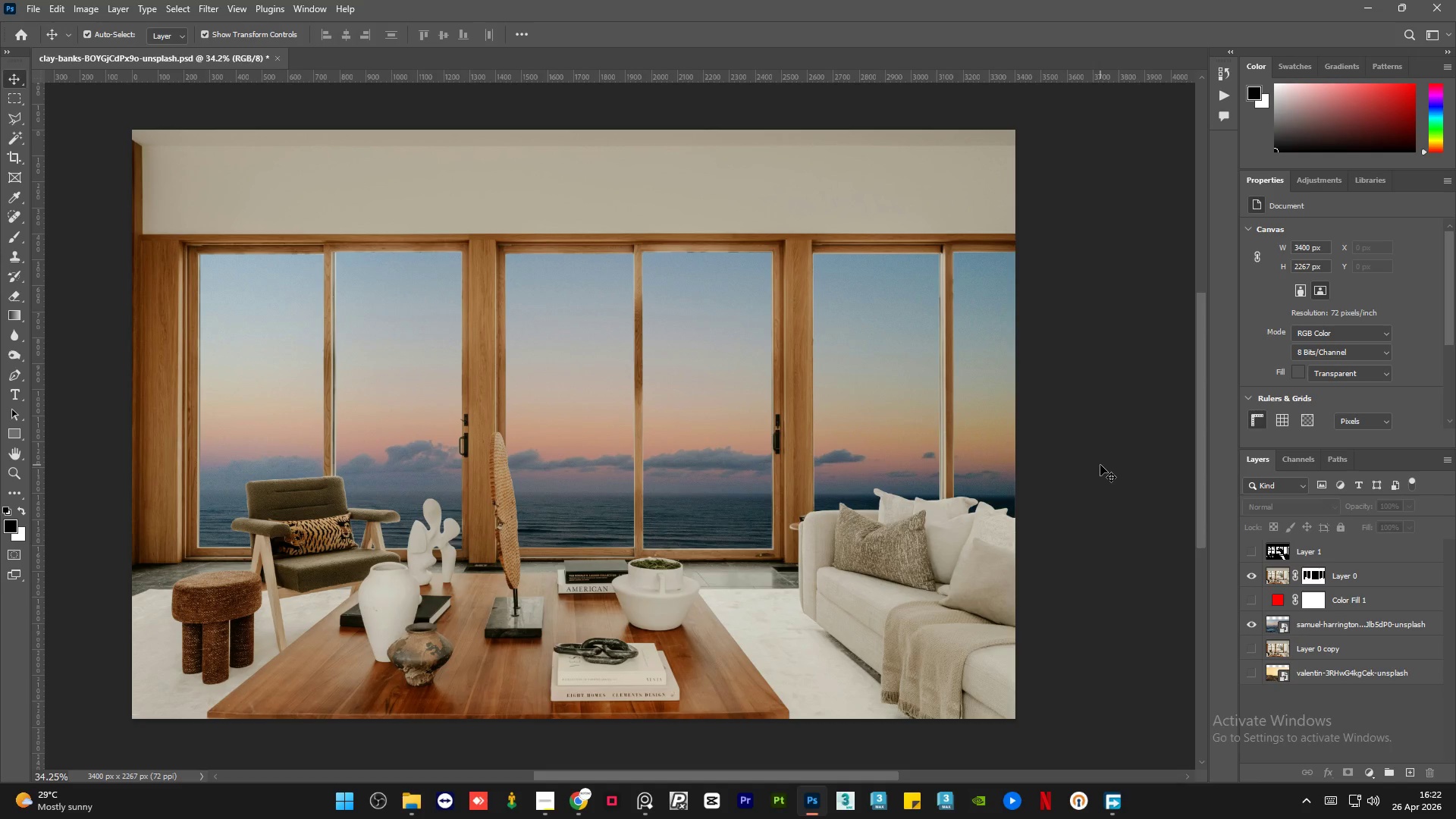 
wait(12.98)
 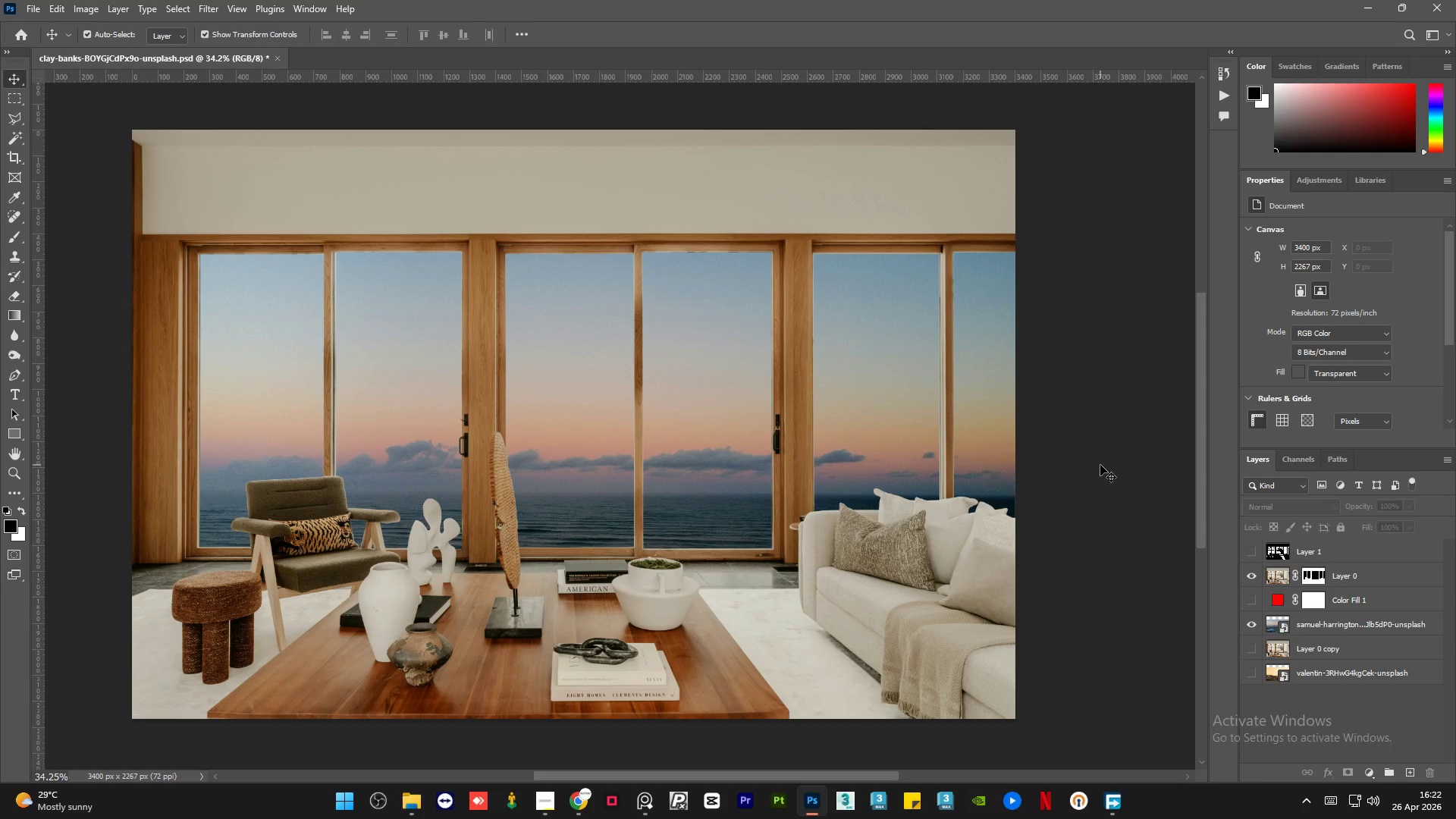 
mouse_move([602, 764])
 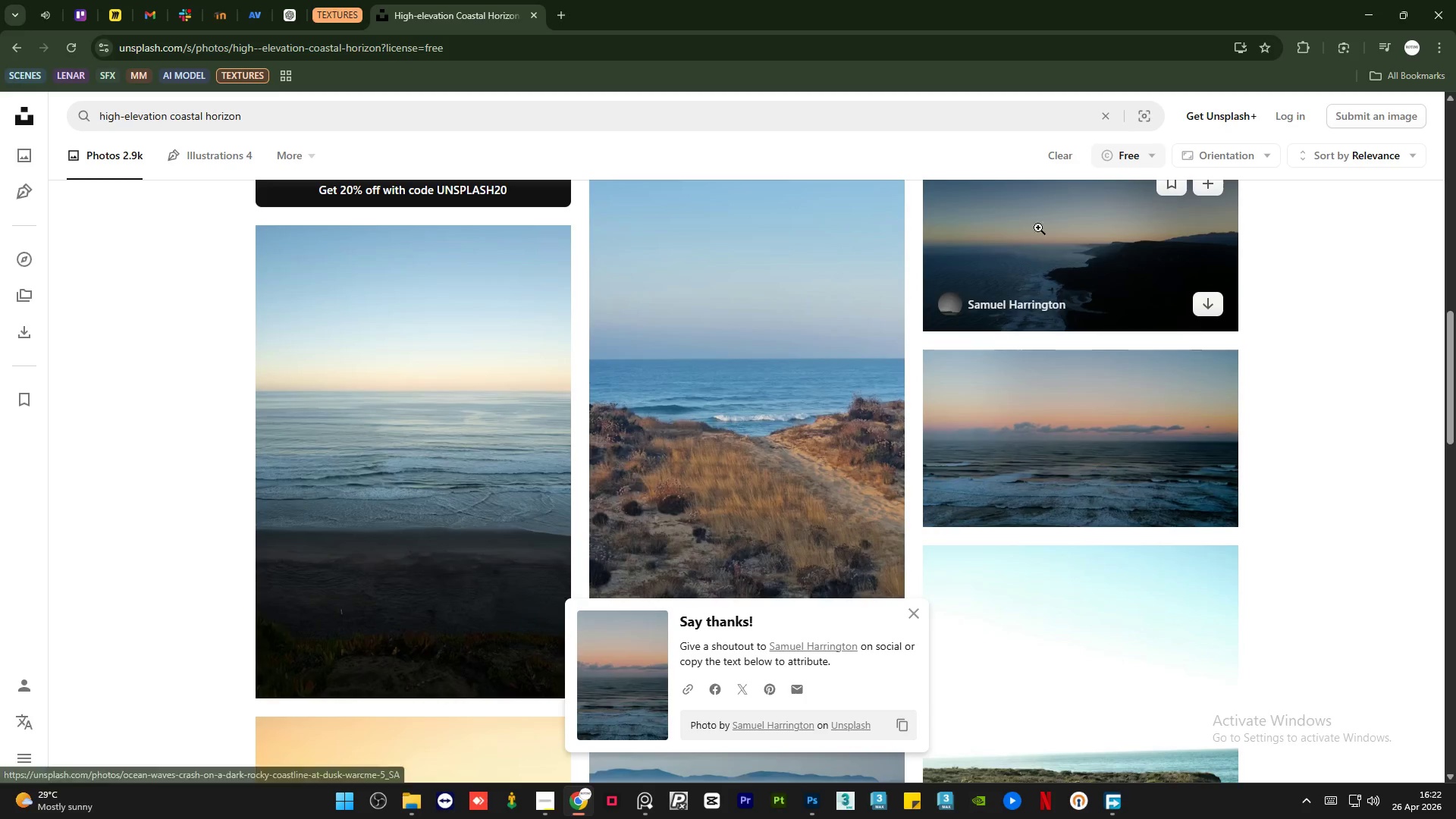 
scroll: coordinate [1080, 479], scroll_direction: down, amount: 4.0
 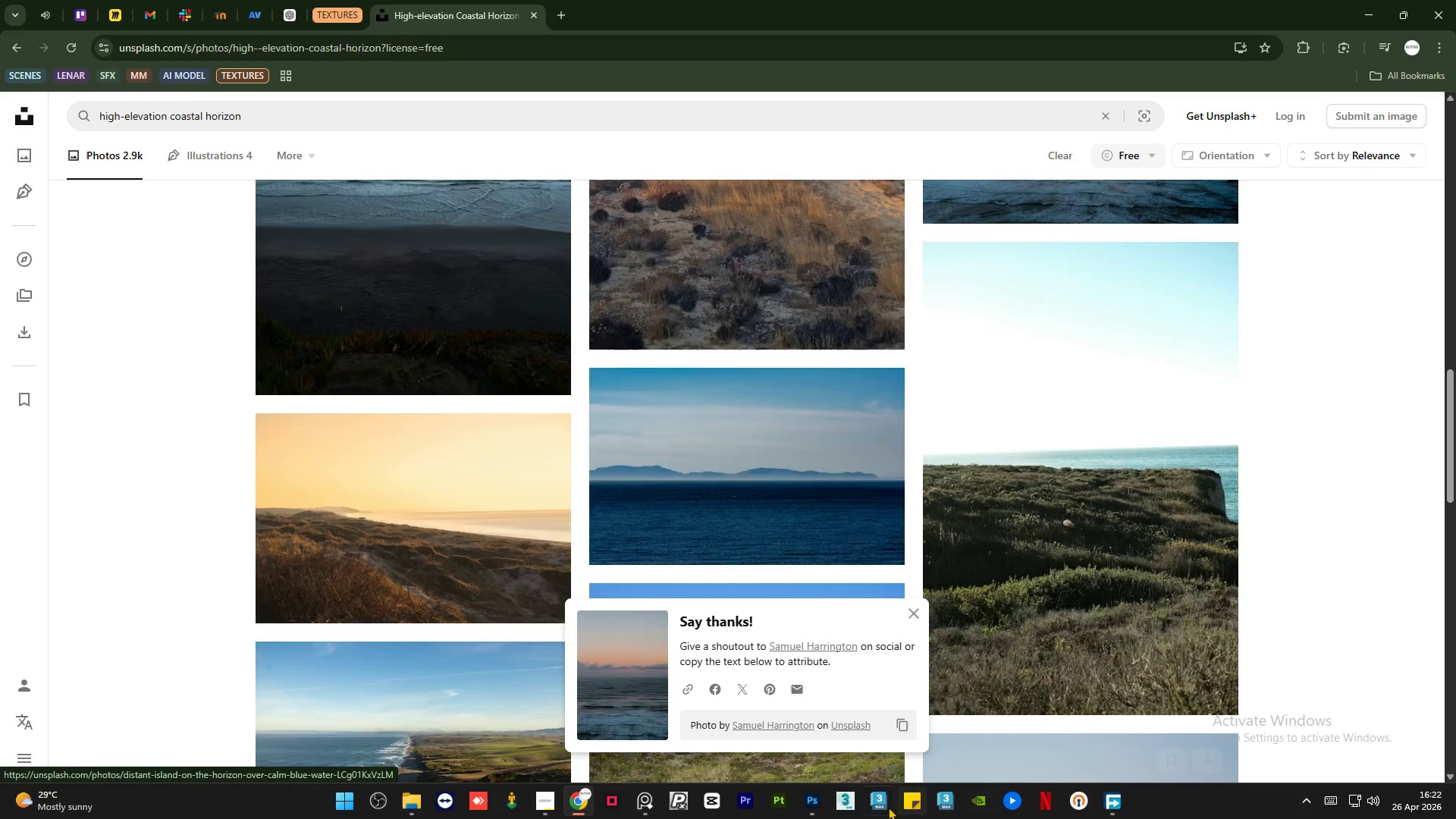 
left_click([812, 811])
 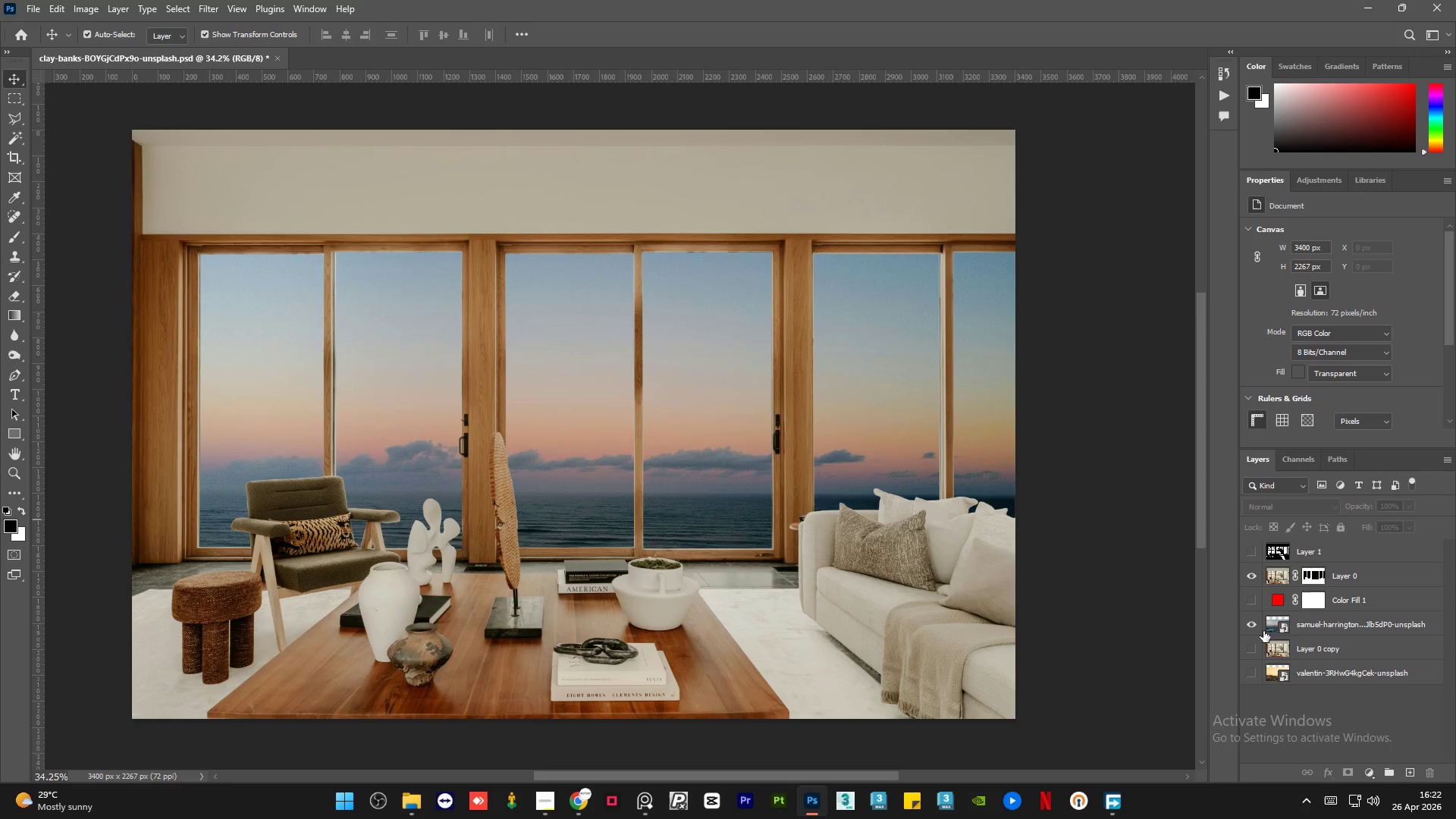 
left_click([1250, 629])
 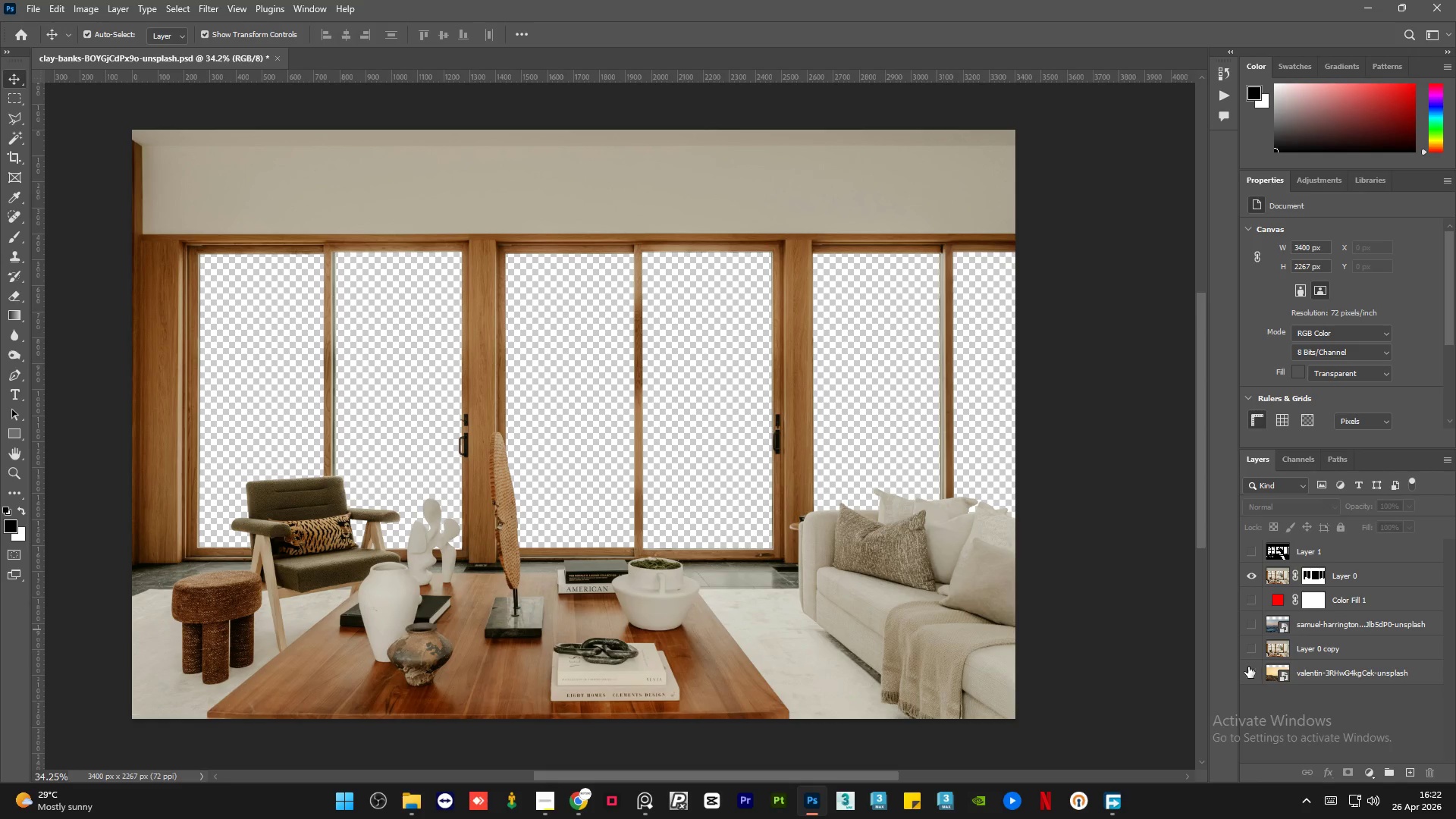 
left_click([1248, 667])
 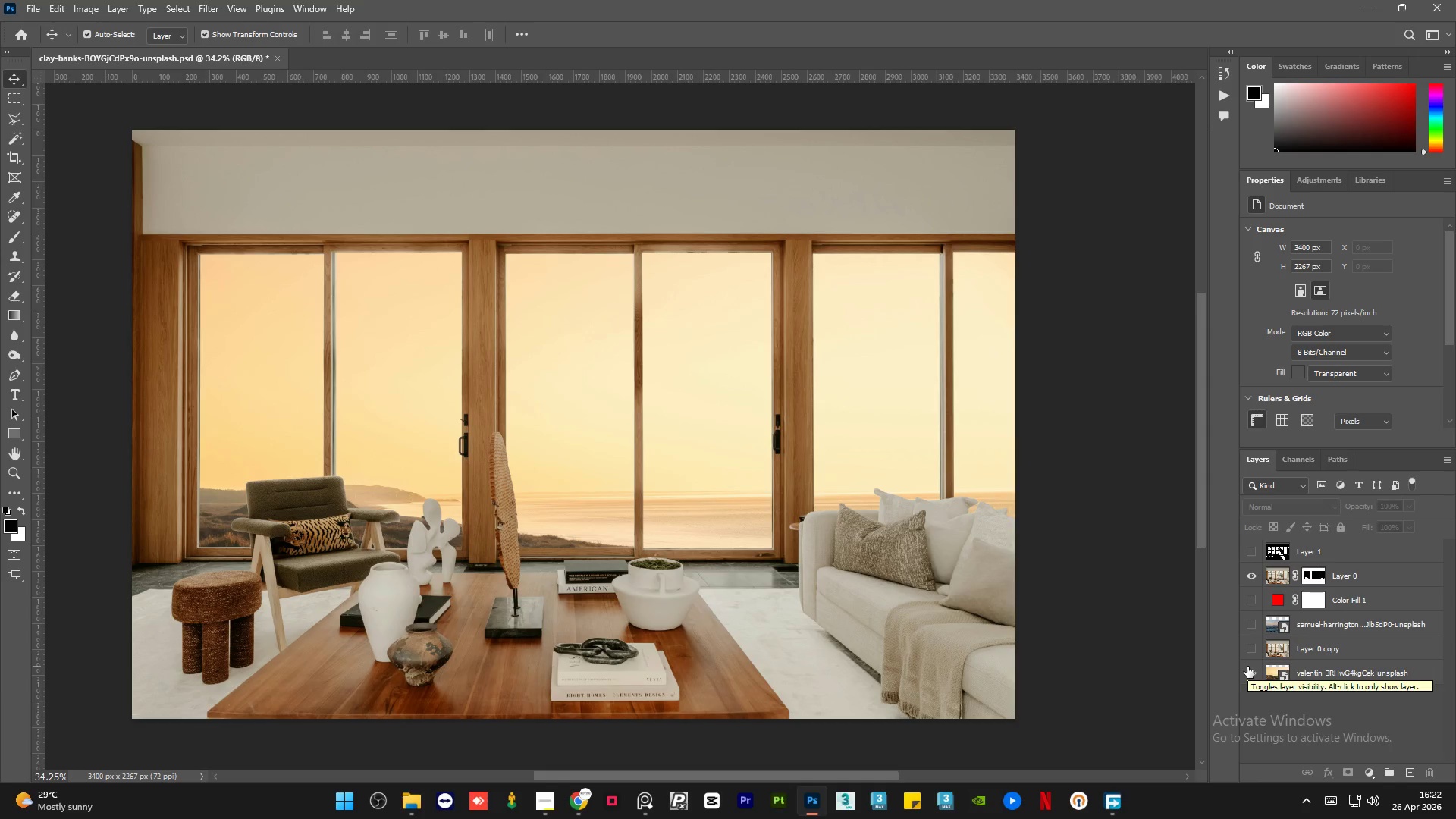 
left_click([1247, 667])
 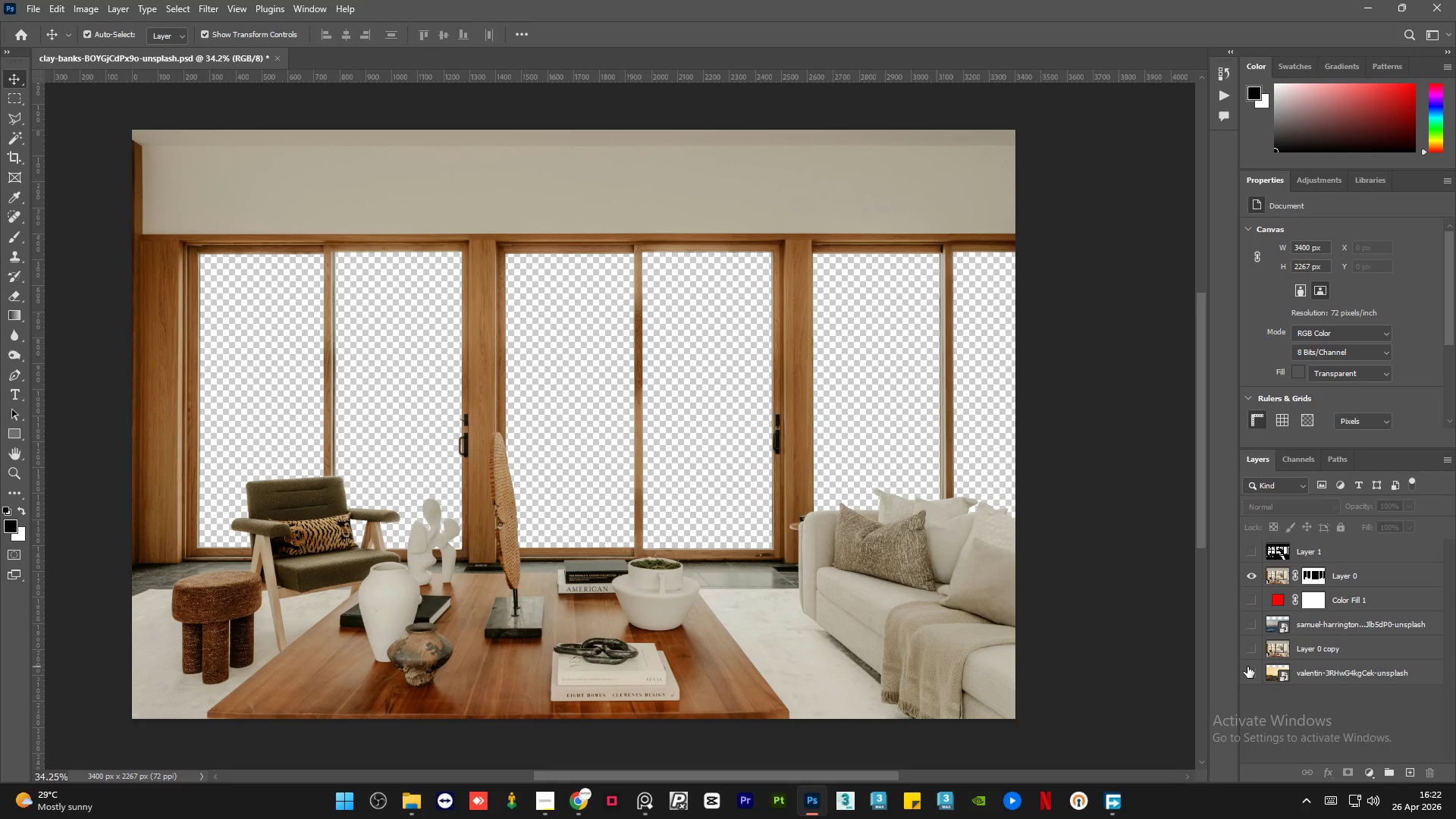 
left_click([1247, 667])
 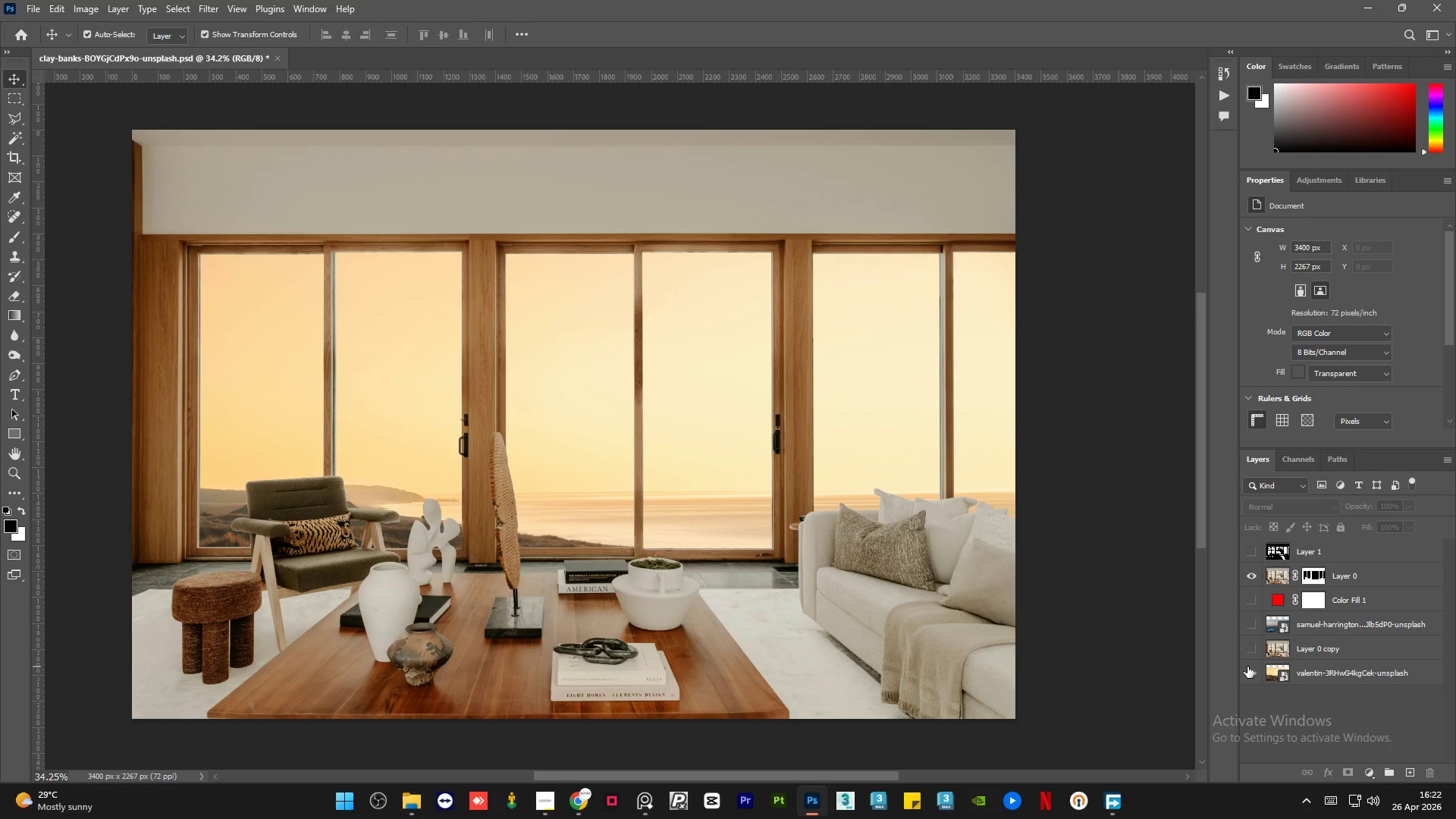 
wait(5.24)
 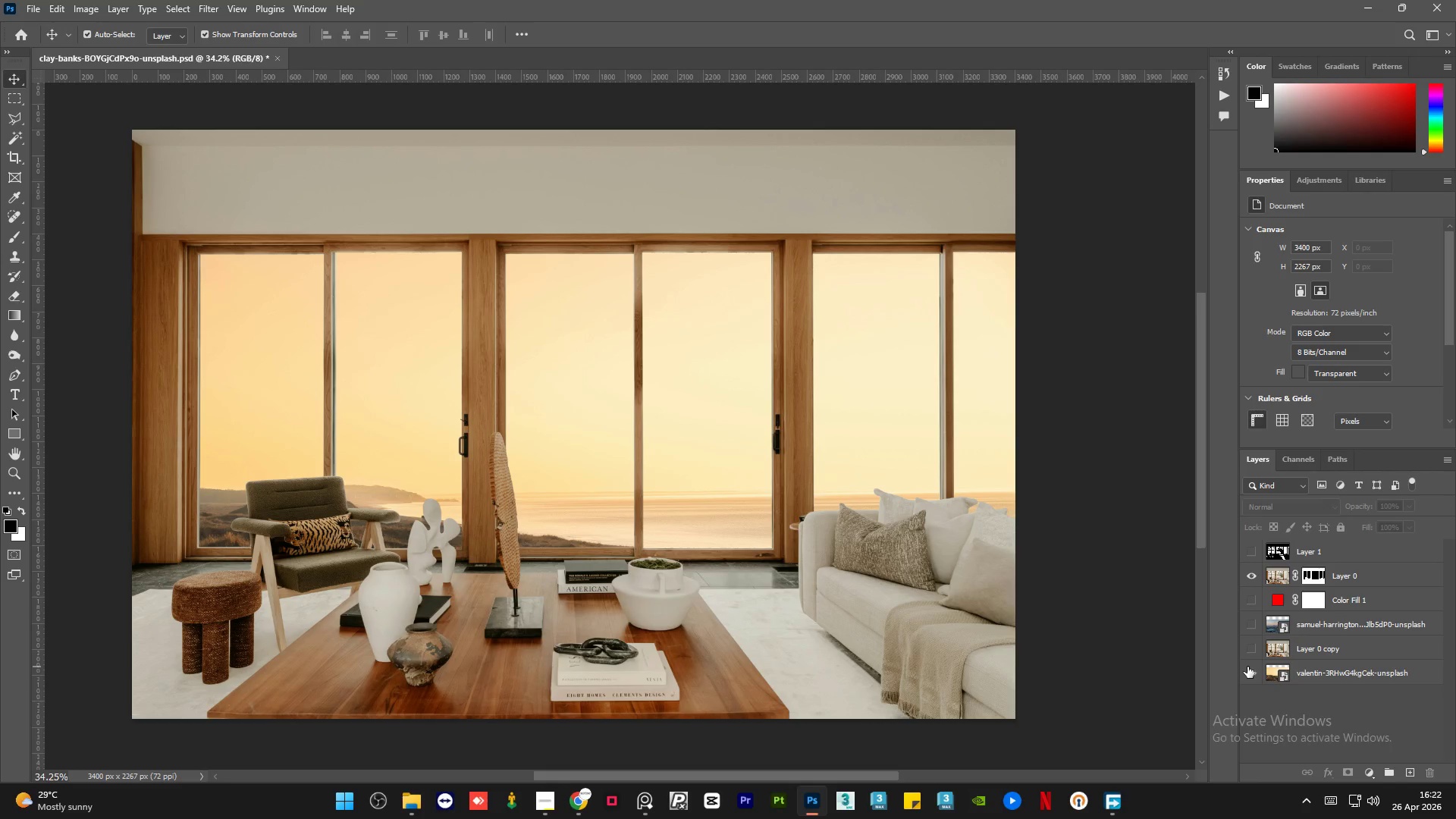 
left_click([1253, 626])
 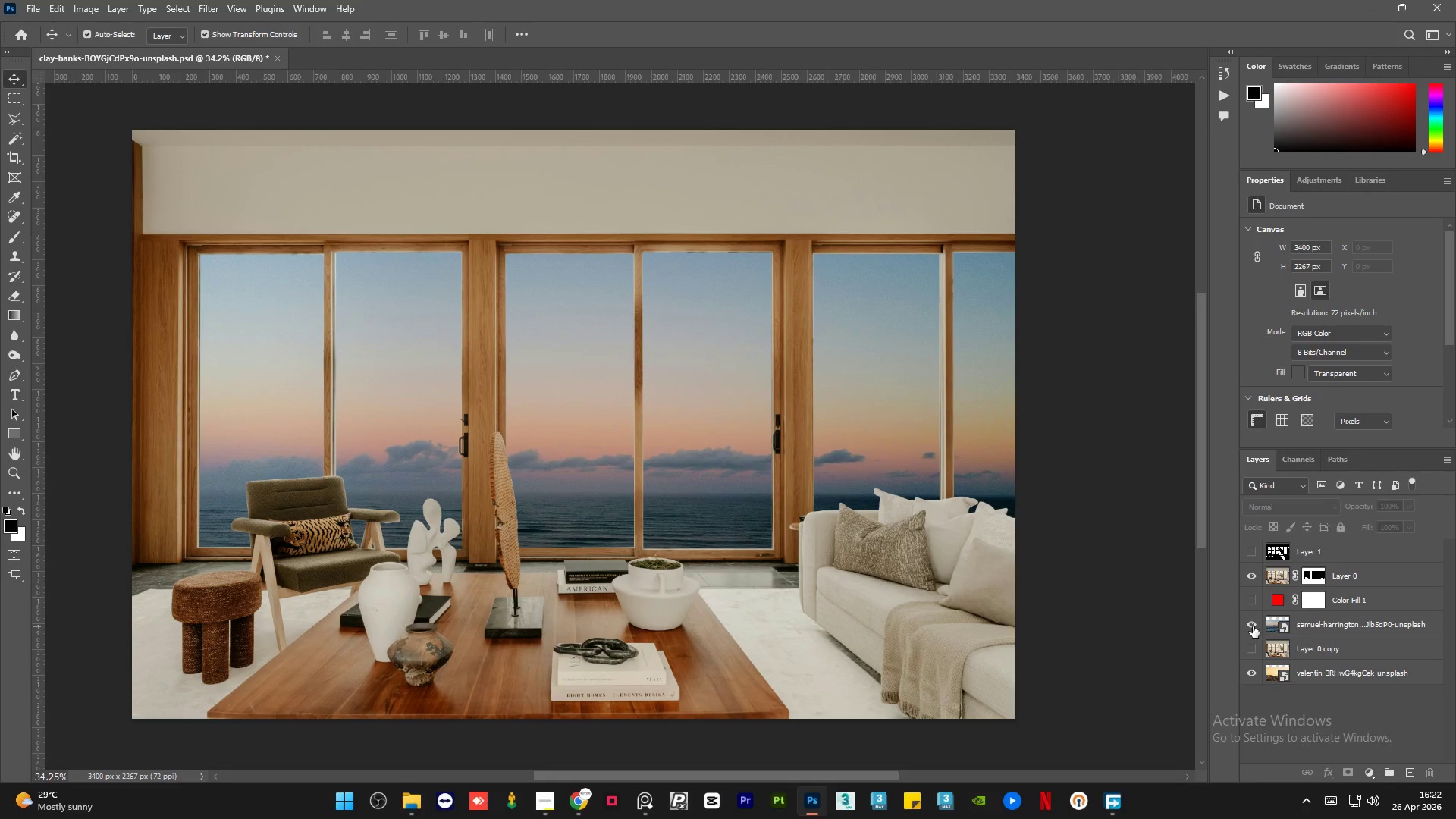 
left_click([1253, 626])
 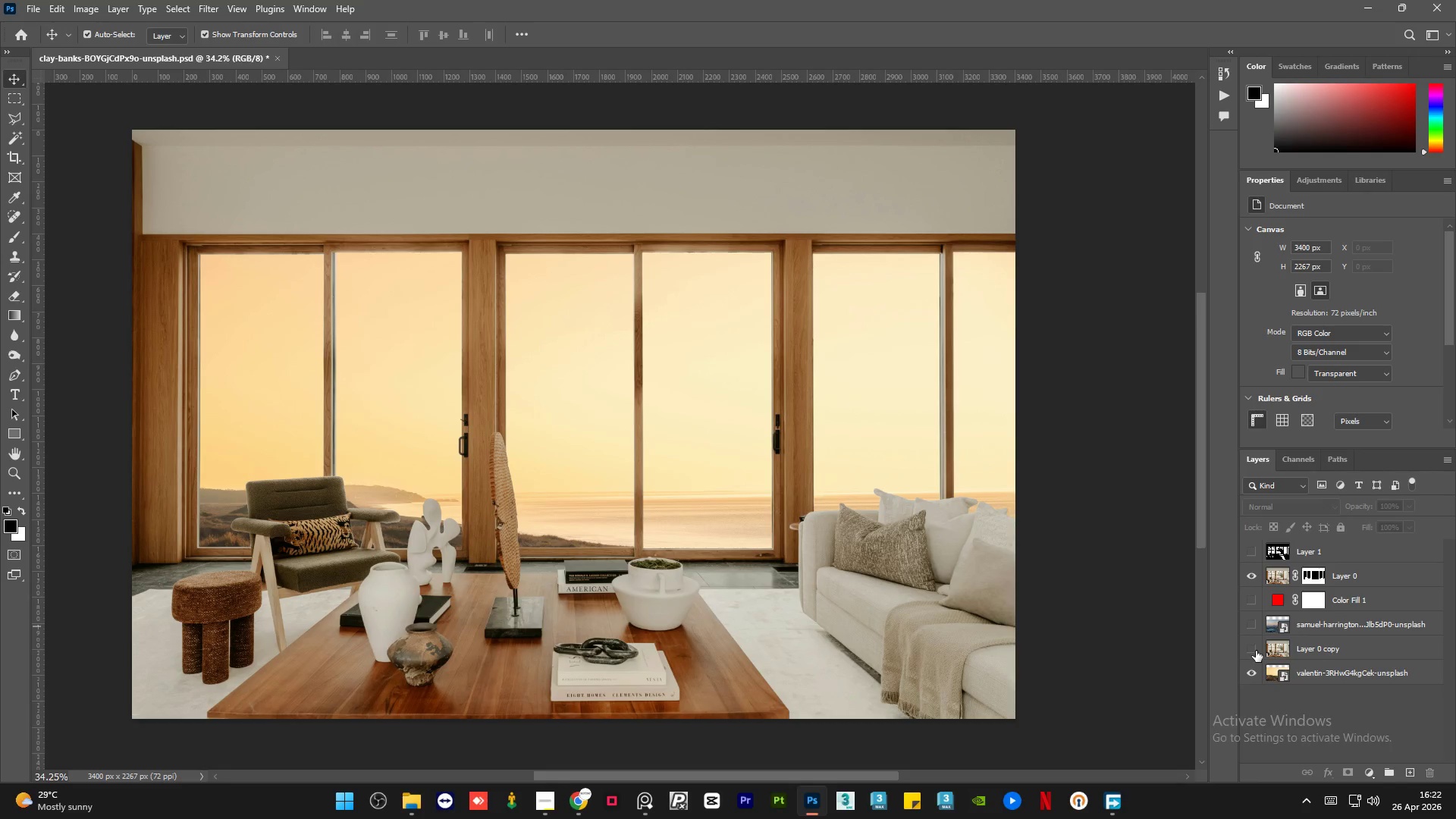 
left_click([1256, 651])
 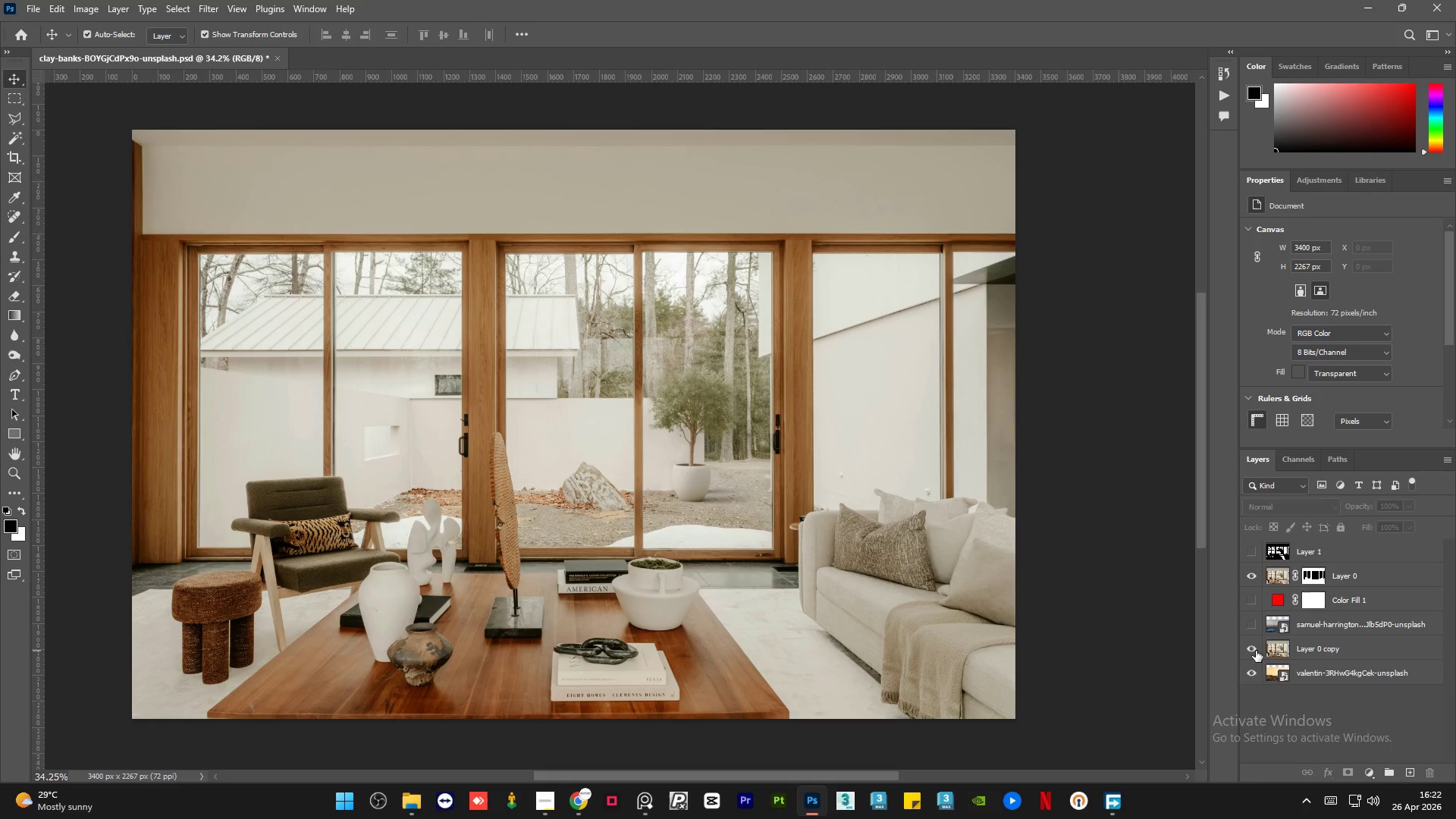 
left_click([1256, 651])
 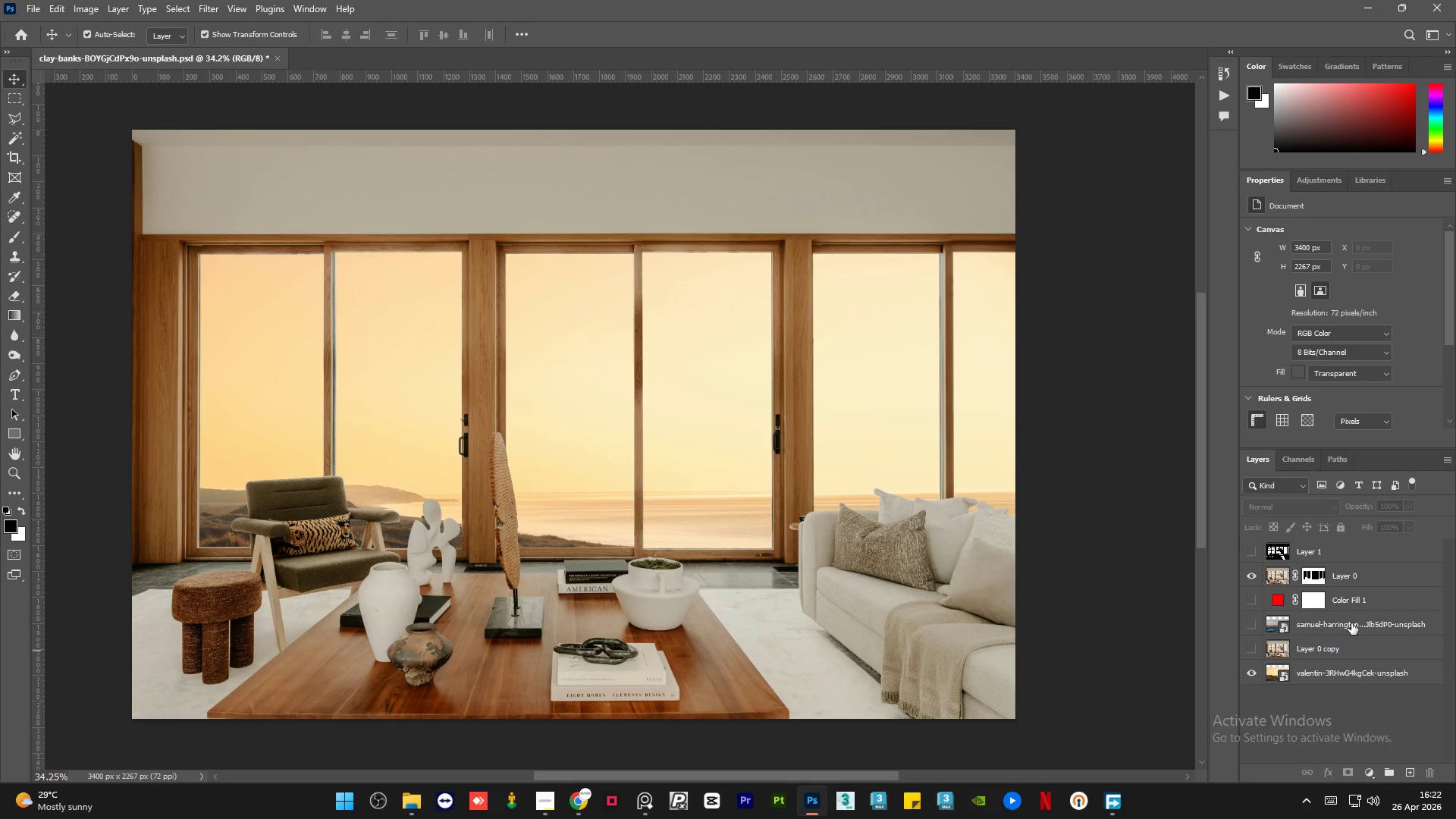 
left_click([1351, 623])
 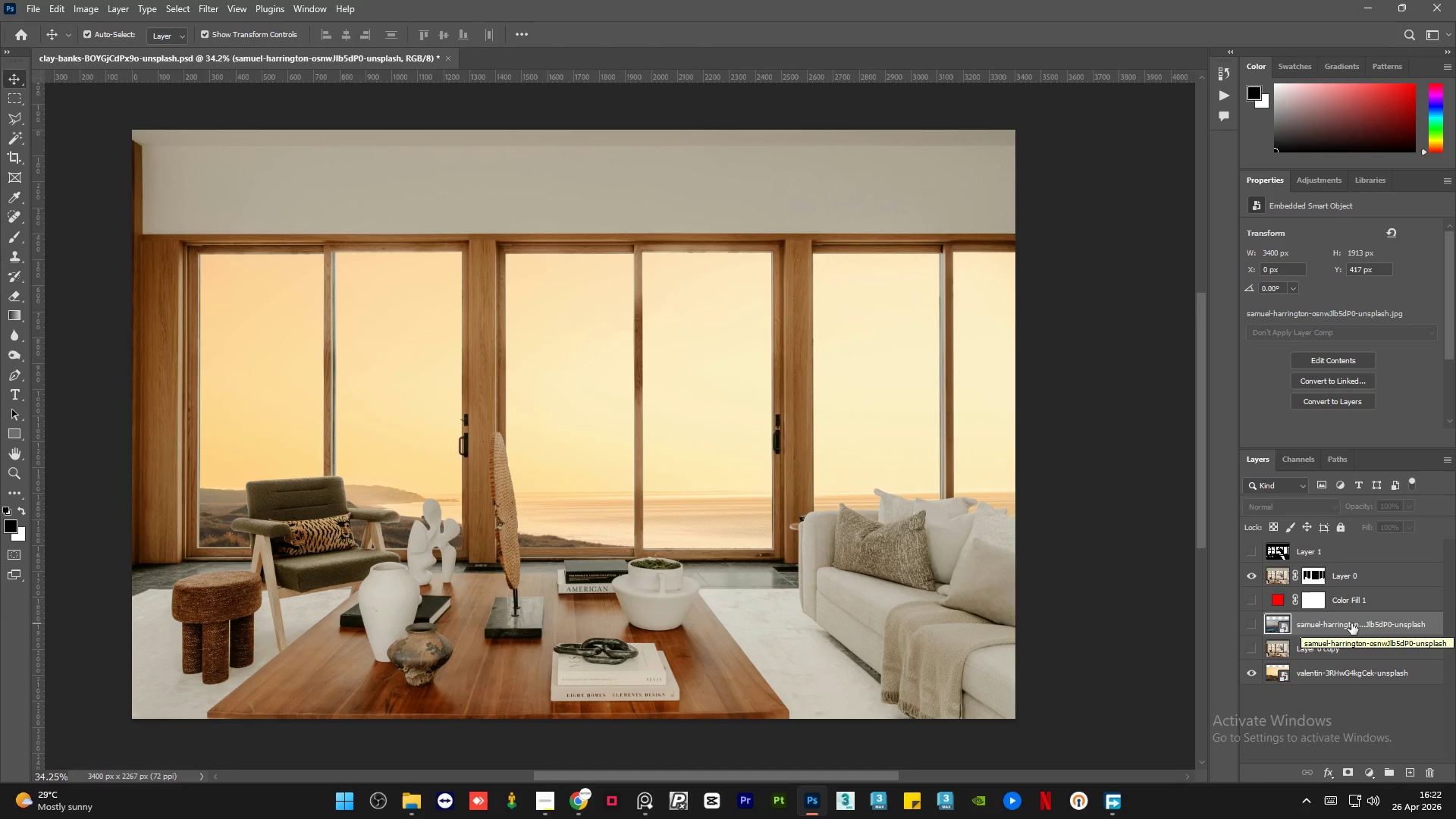 
wait(5.48)
 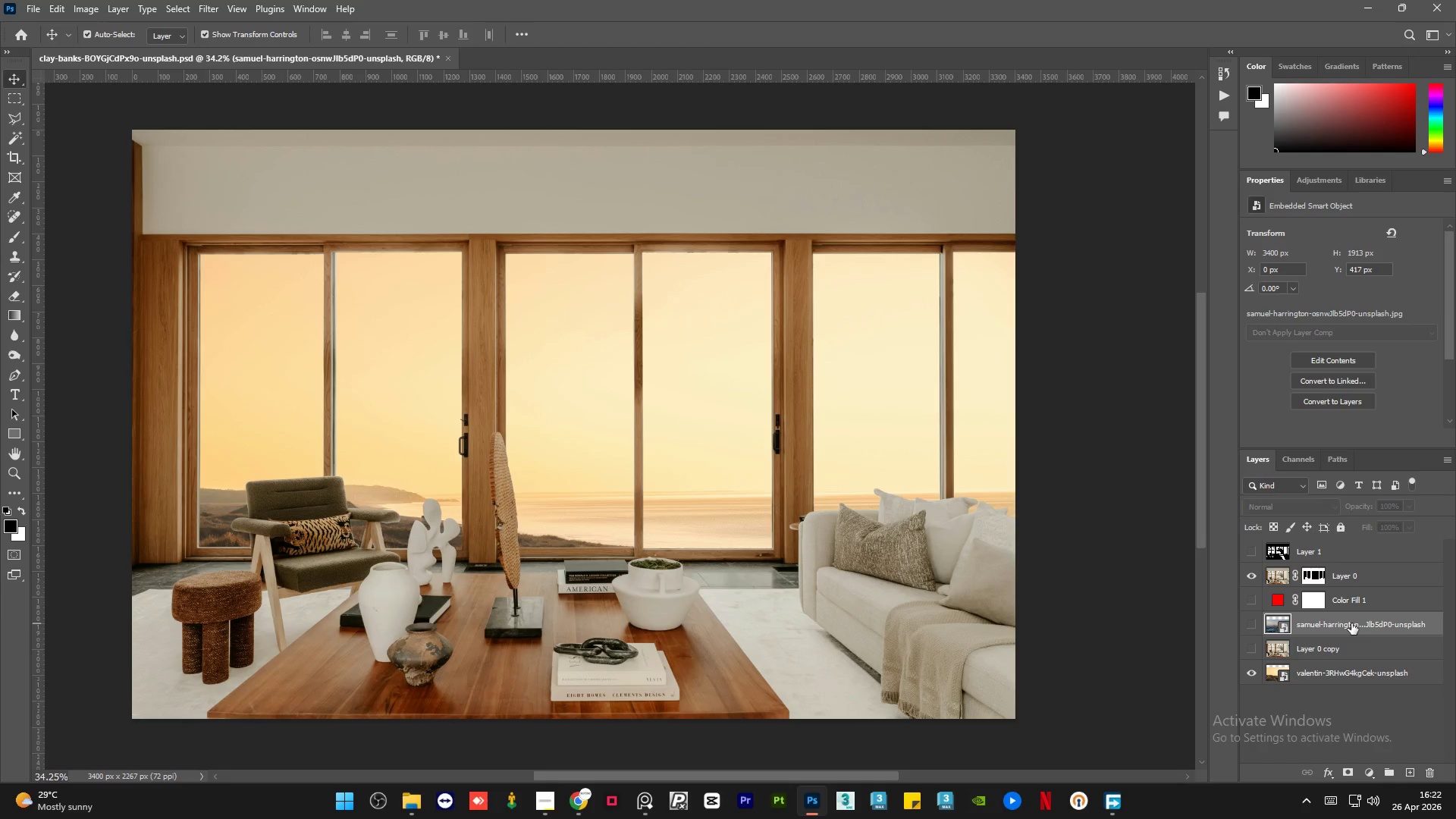 
left_click([1362, 654])
 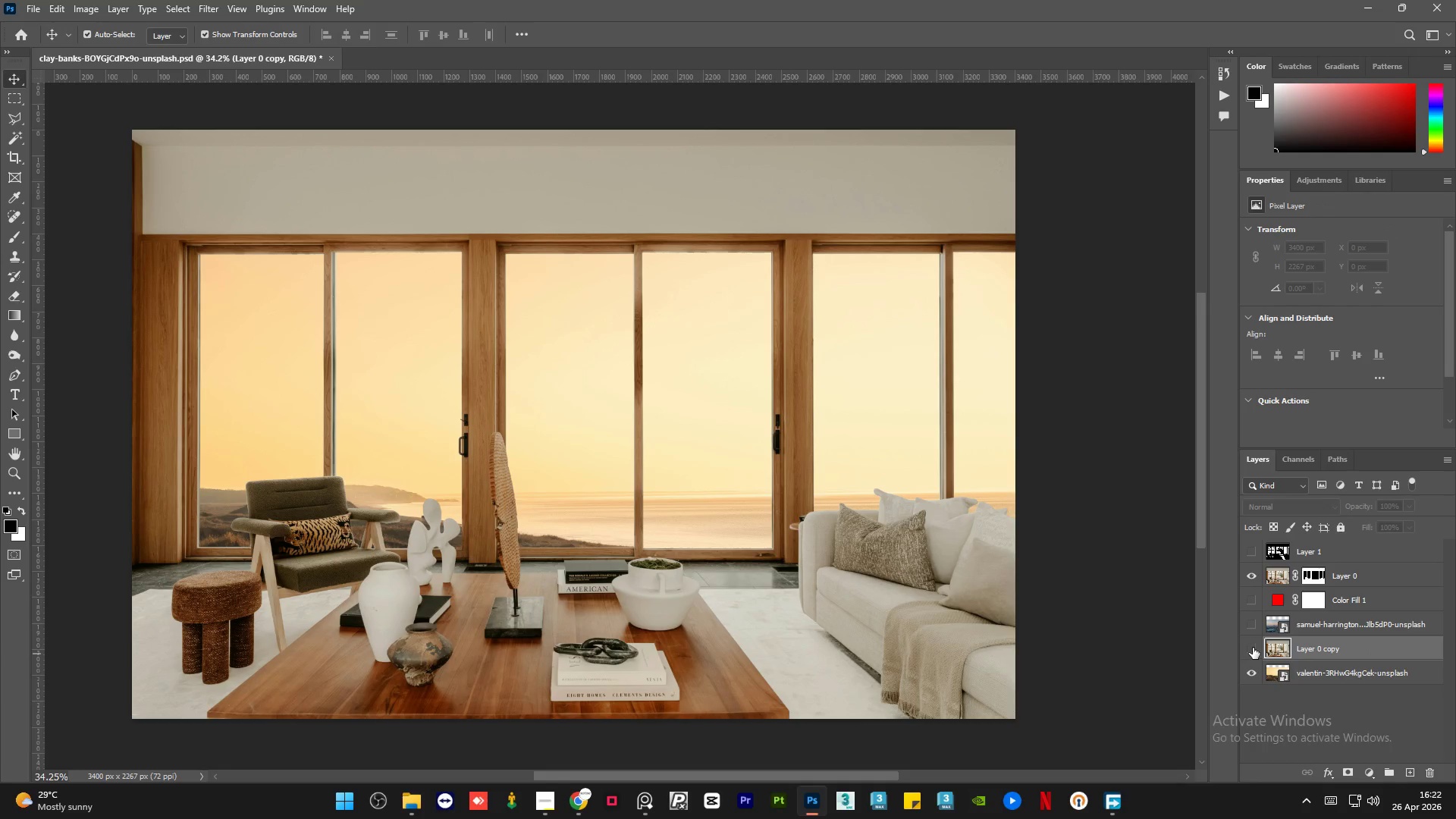 
left_click([1253, 648])
 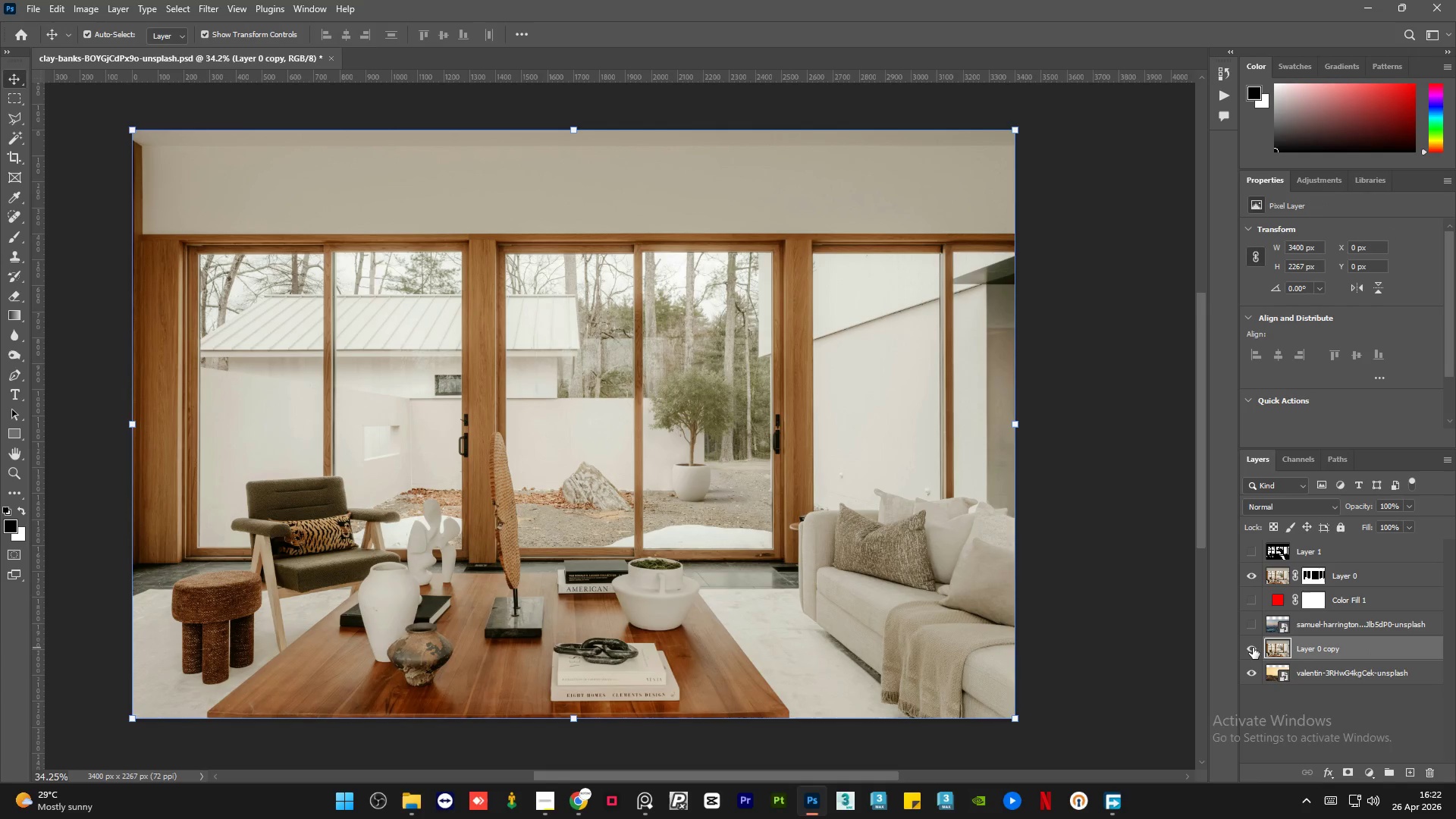 
left_click([1253, 648])
 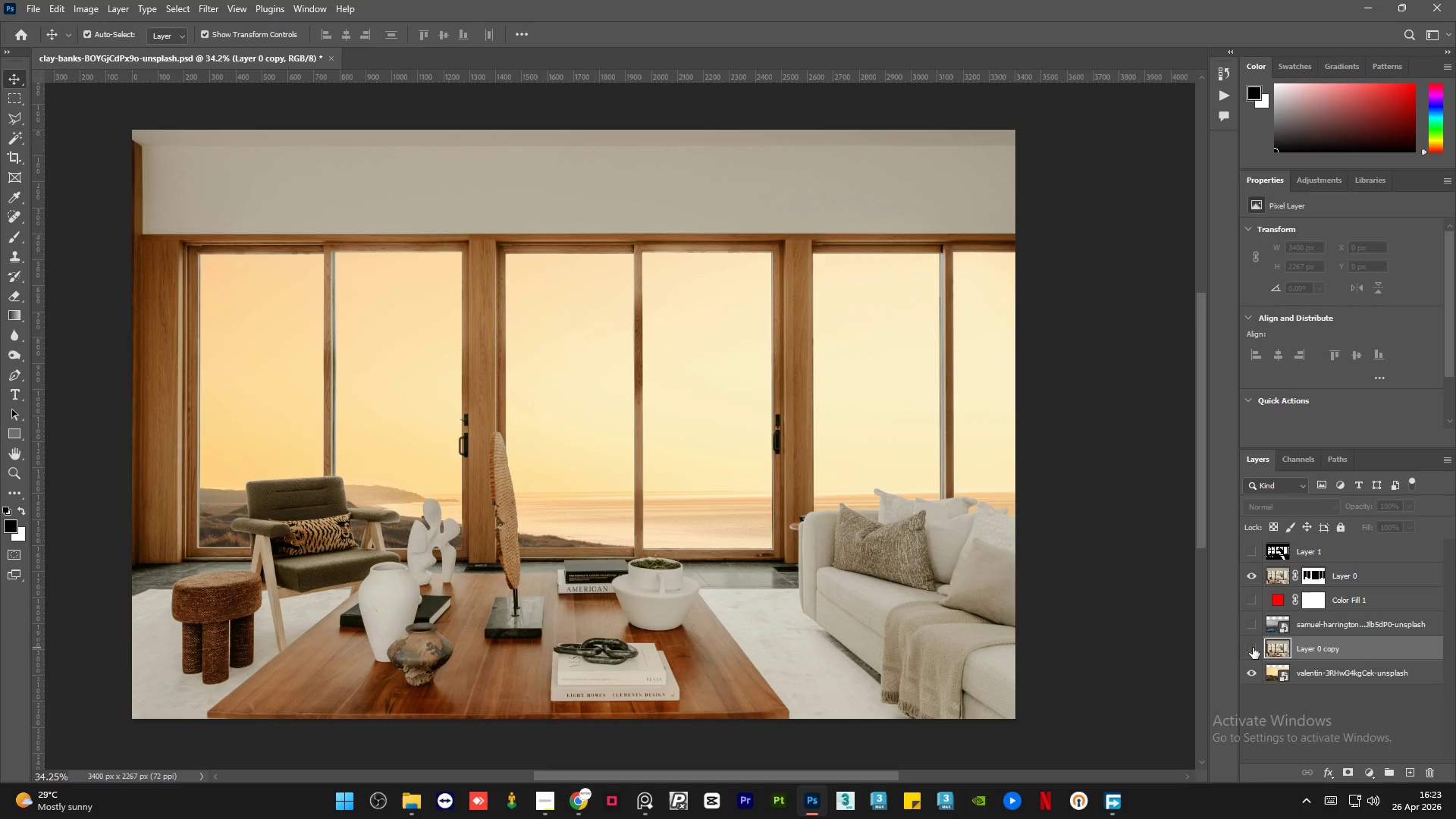 
wait(54.23)
 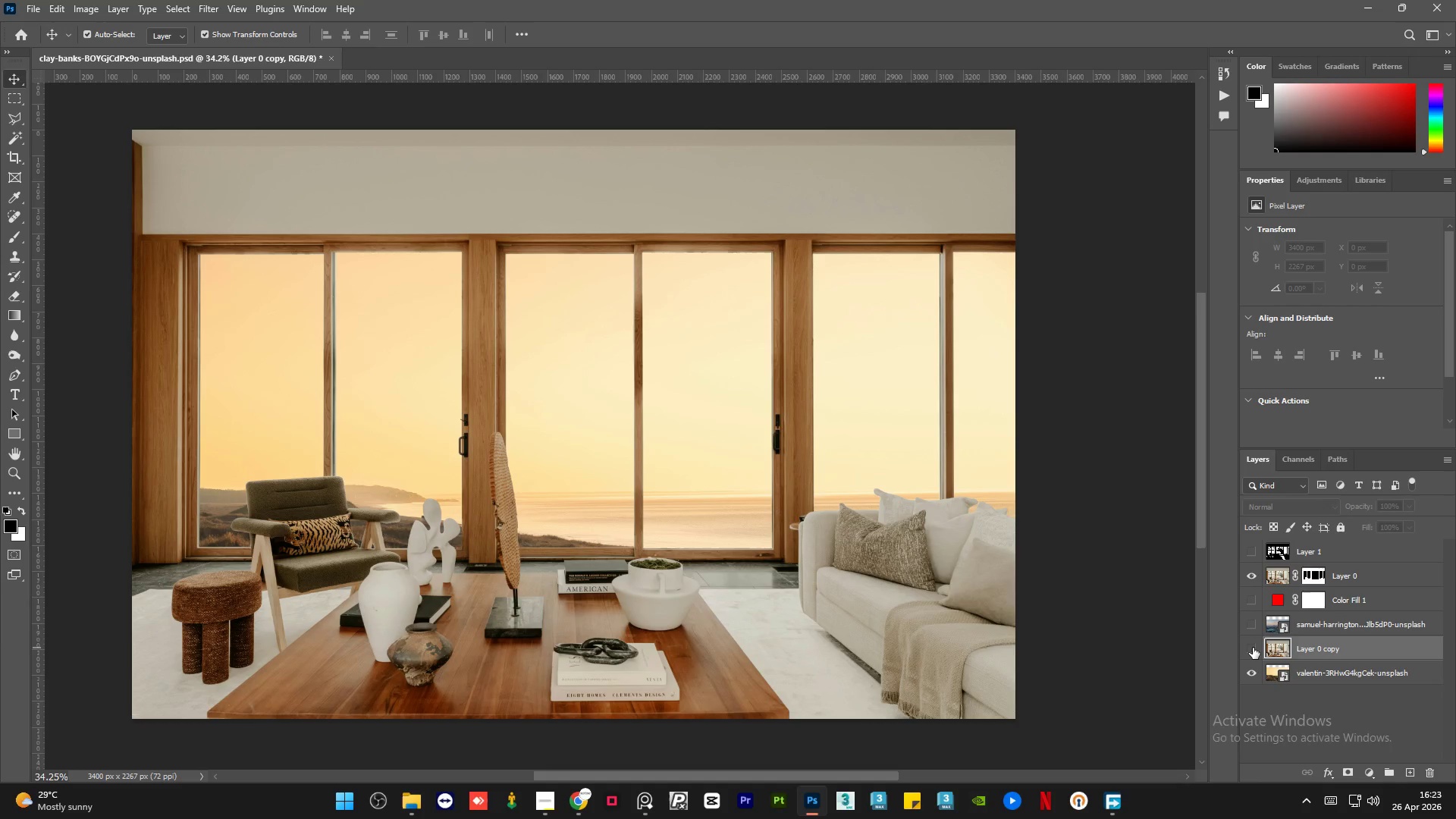 
left_click([585, 816])
 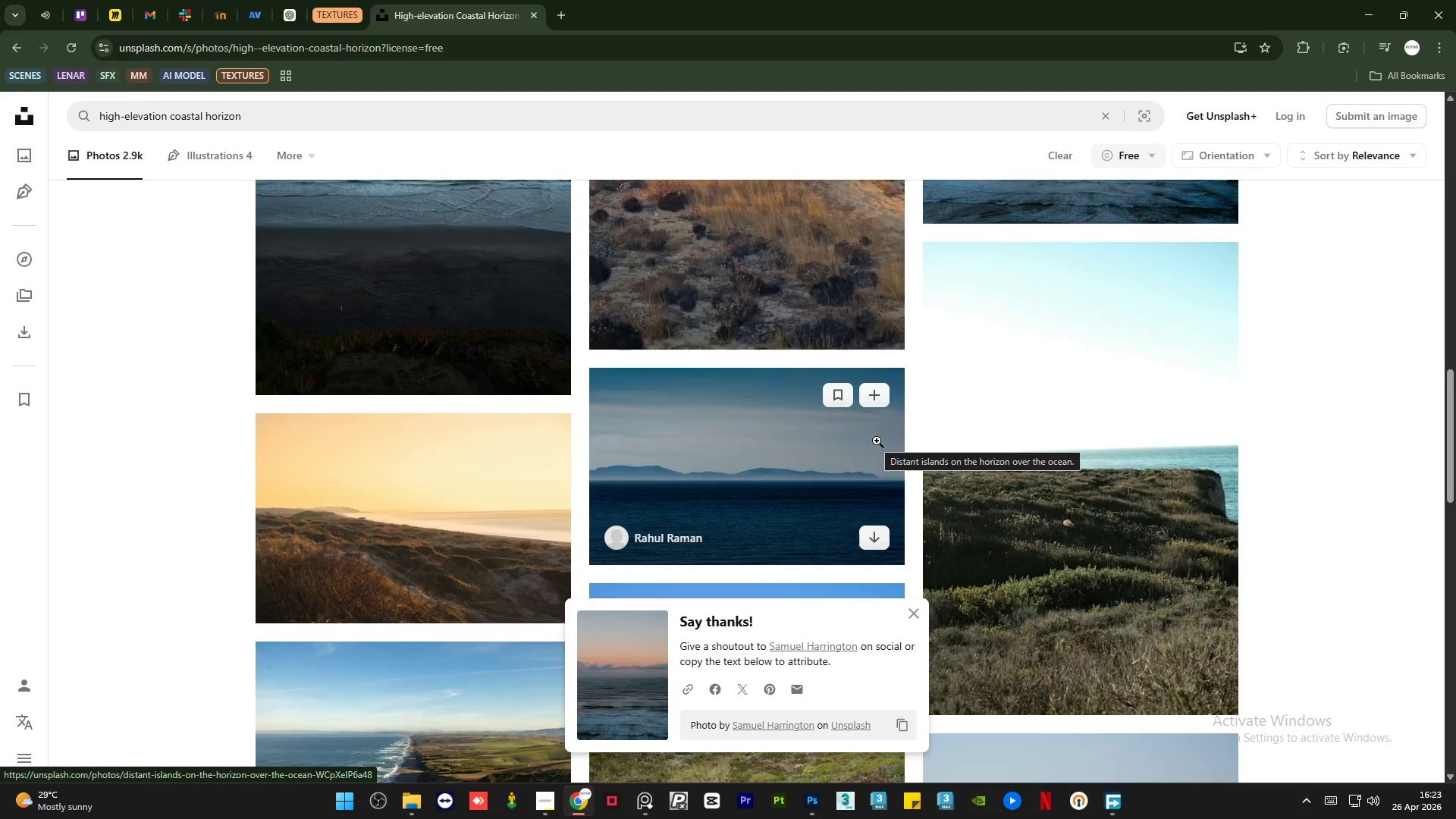 
scroll: coordinate [882, 439], scroll_direction: up, amount: 14.0
 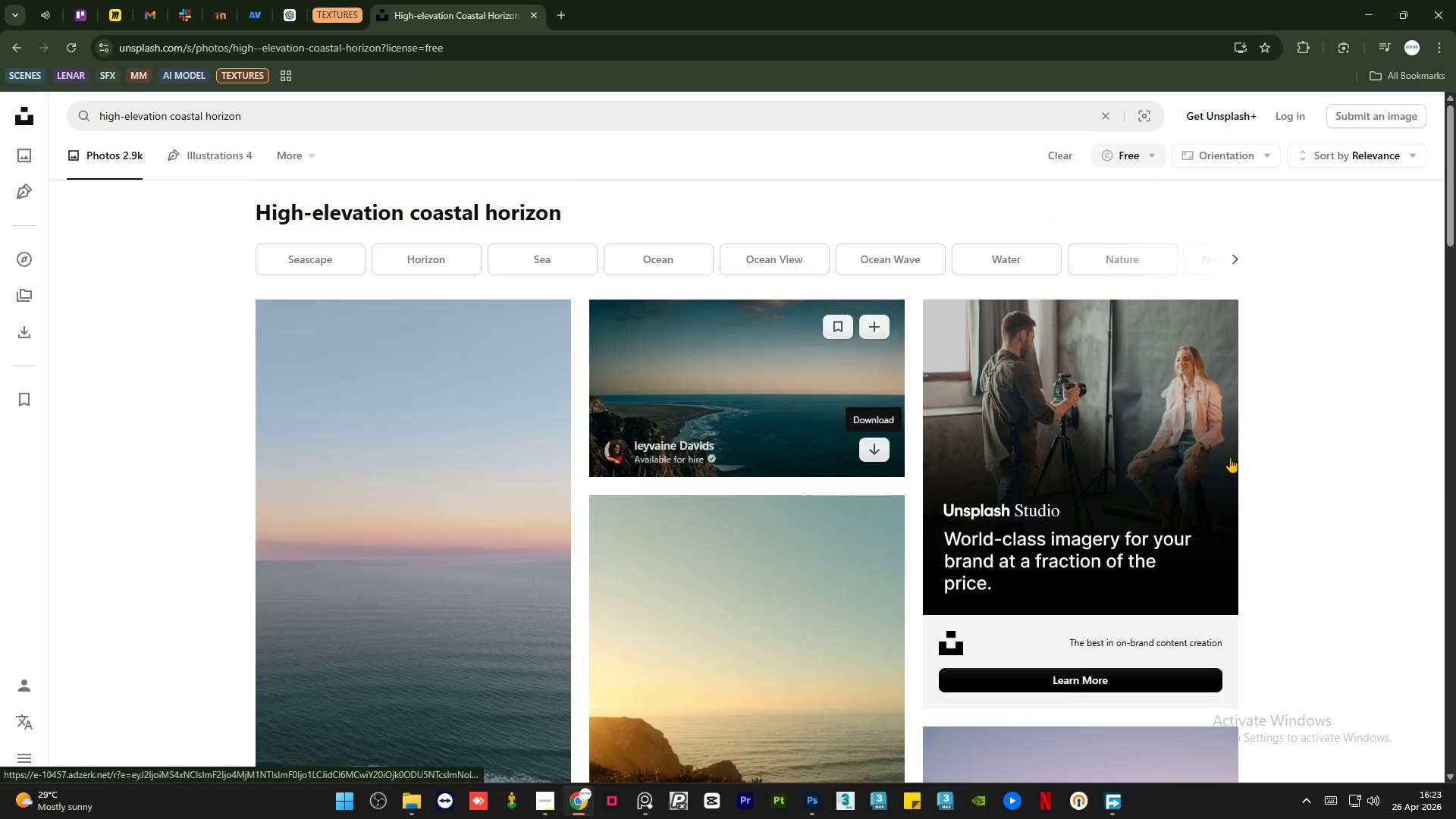 
scroll: coordinate [1403, 481], scroll_direction: down, amount: 4.0
 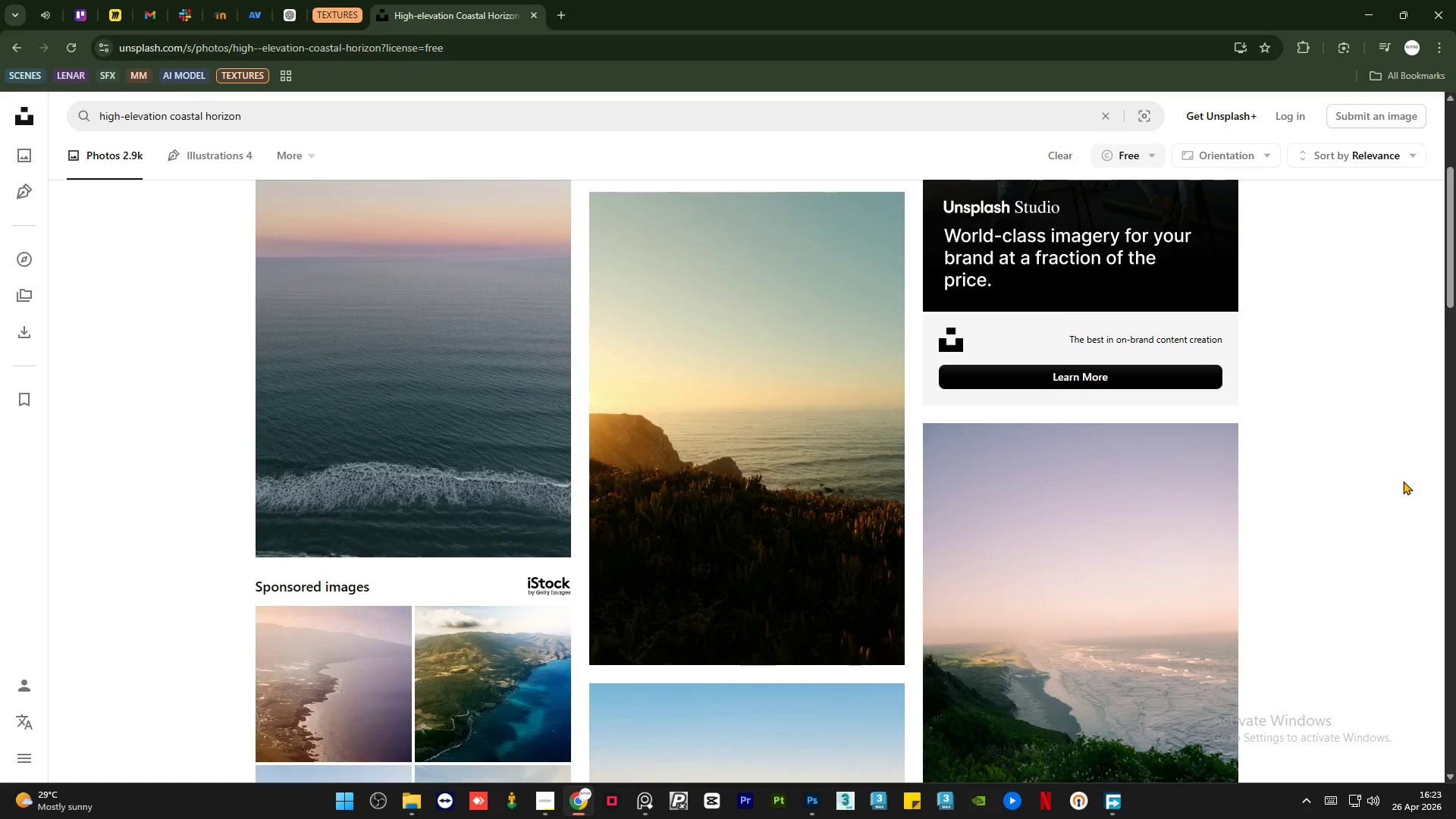 
scroll: coordinate [1403, 481], scroll_direction: up, amount: 6.0
 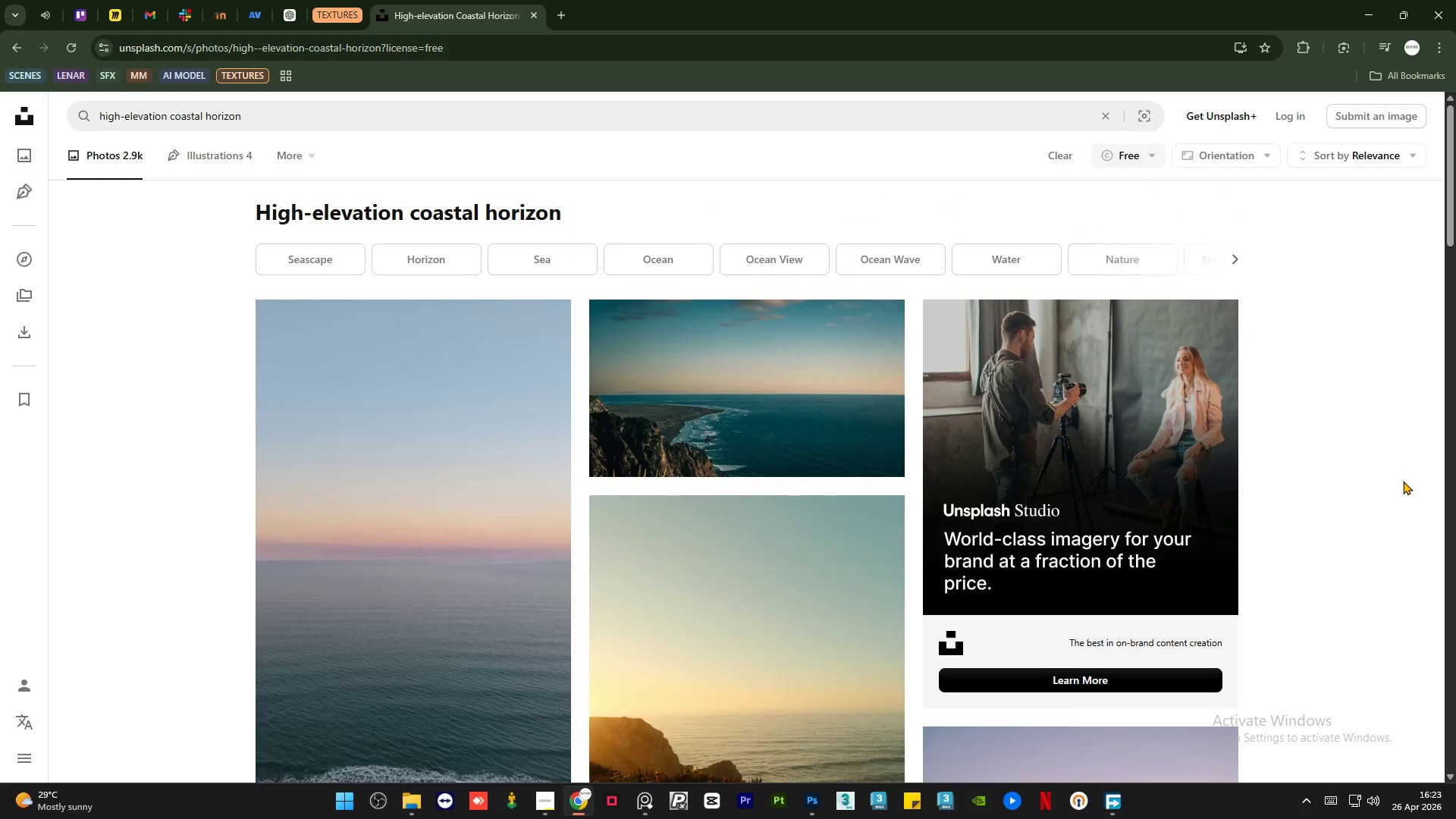 
scroll: coordinate [1313, 486], scroll_direction: down, amount: 23.0
 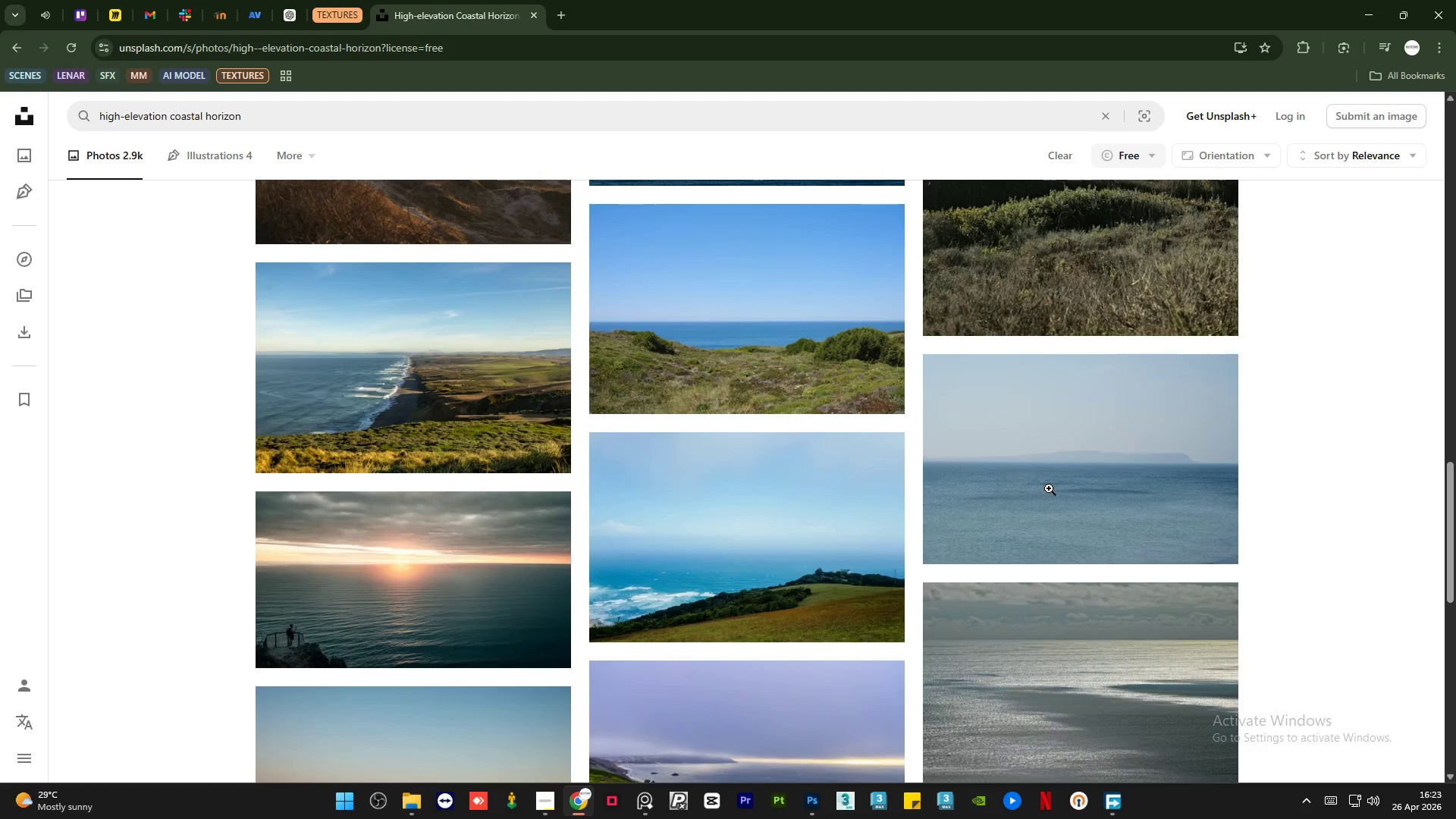 
mouse_move([460, 397])
 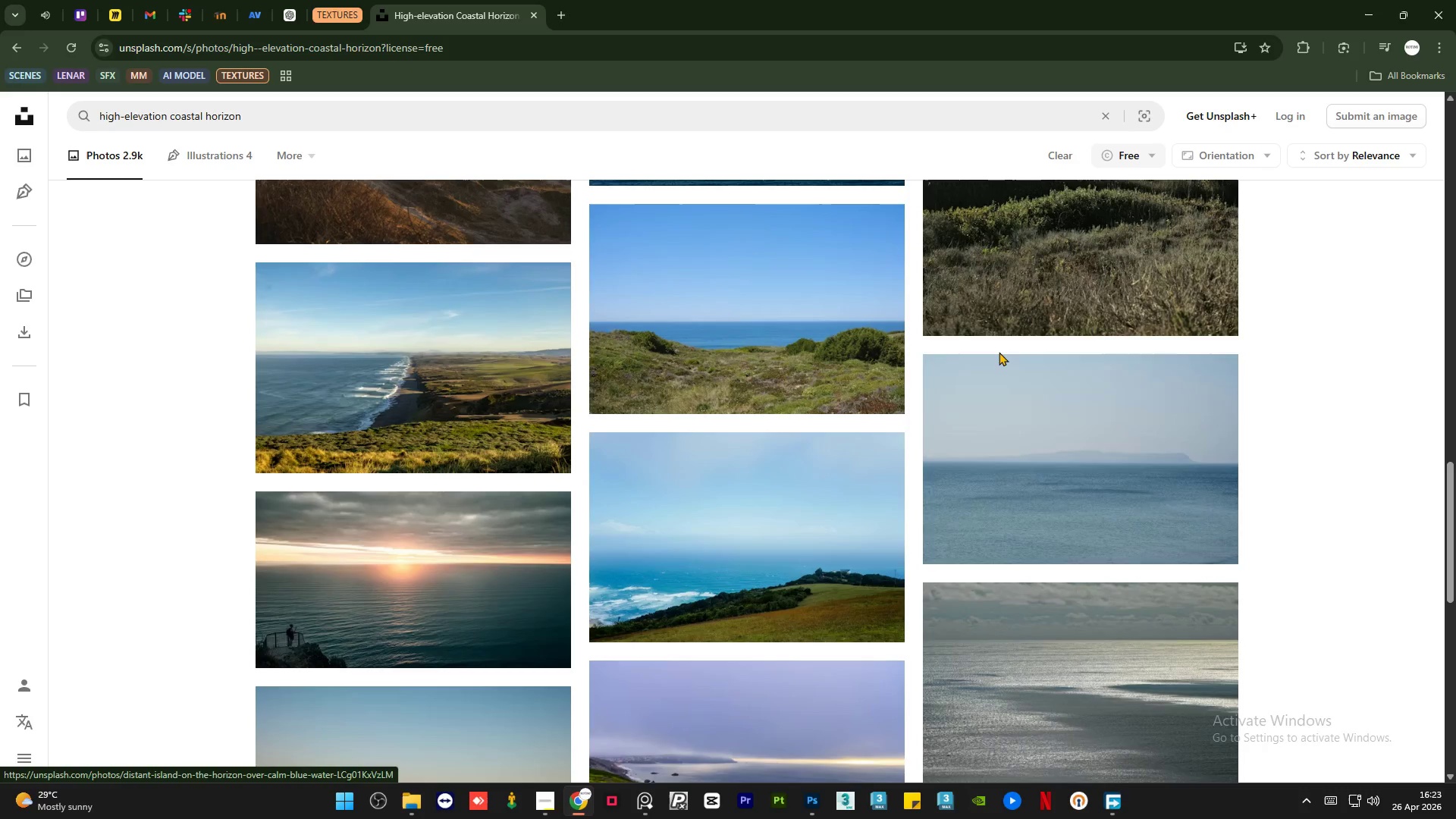 
scroll: coordinate [1038, 480], scroll_direction: down, amount: 4.0
 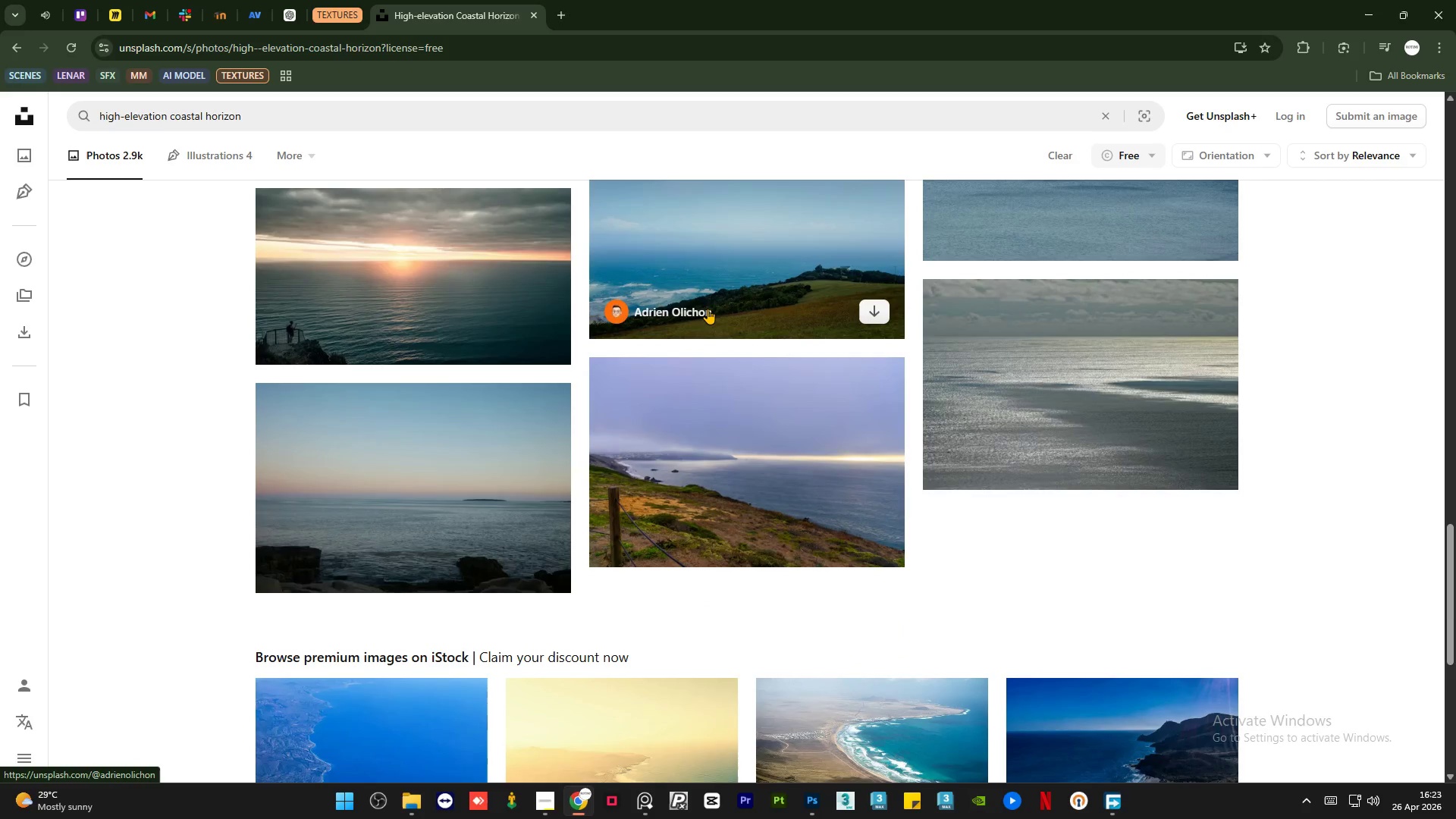 
scroll: coordinate [708, 308], scroll_direction: up, amount: 2.0
 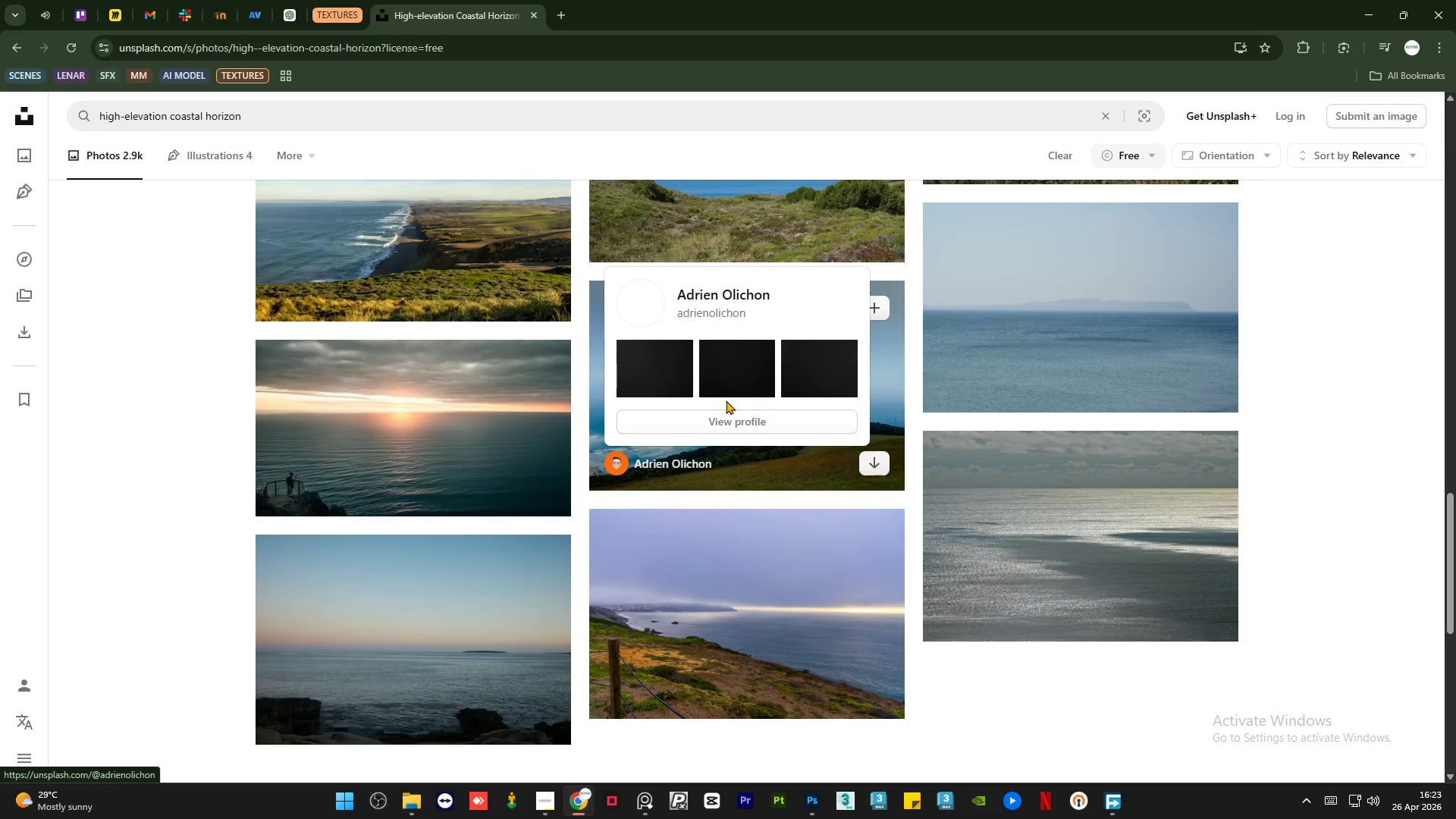 
mouse_move([770, 459])
 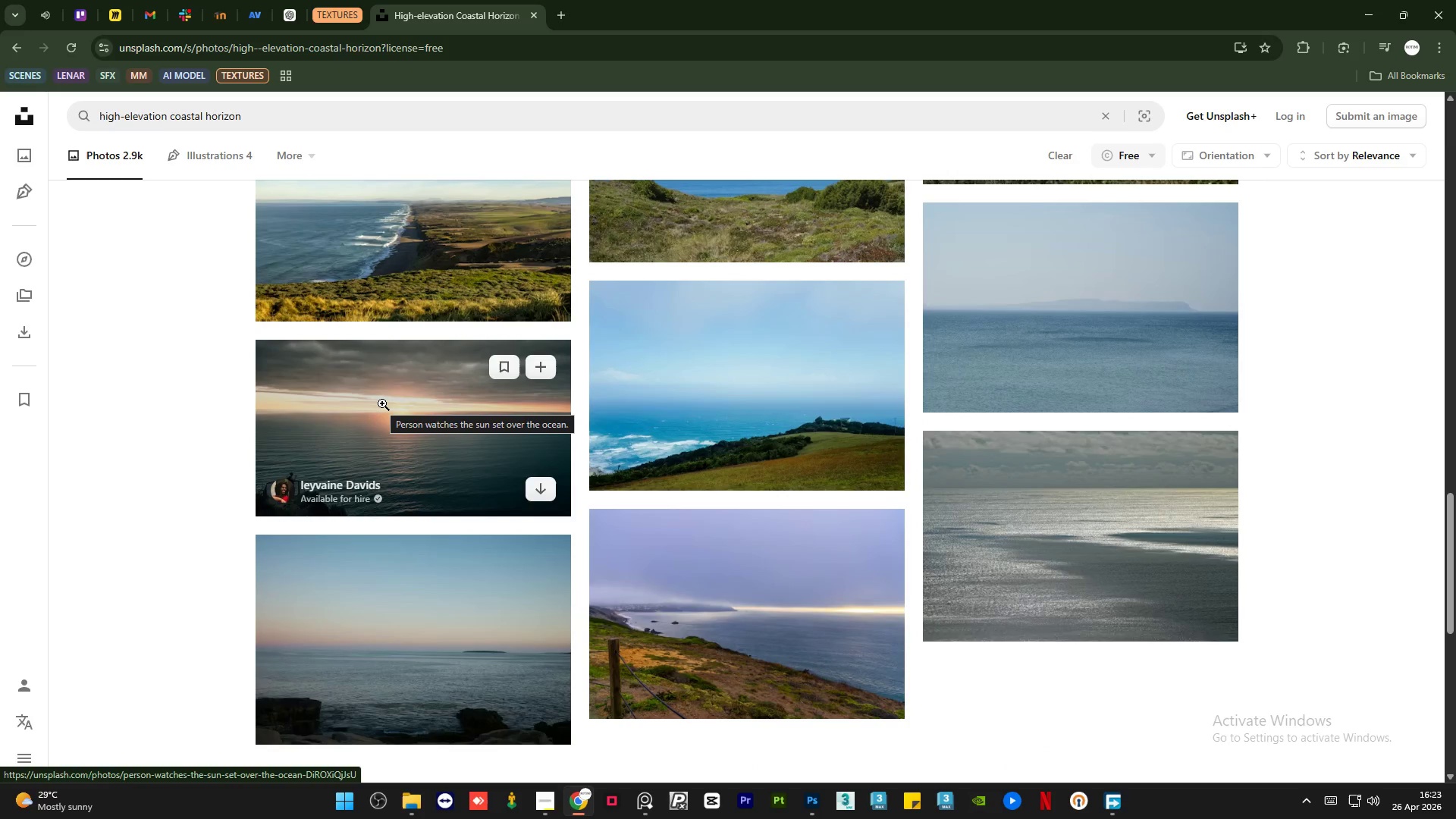 
scroll: coordinate [1156, 533], scroll_direction: down, amount: 12.0
 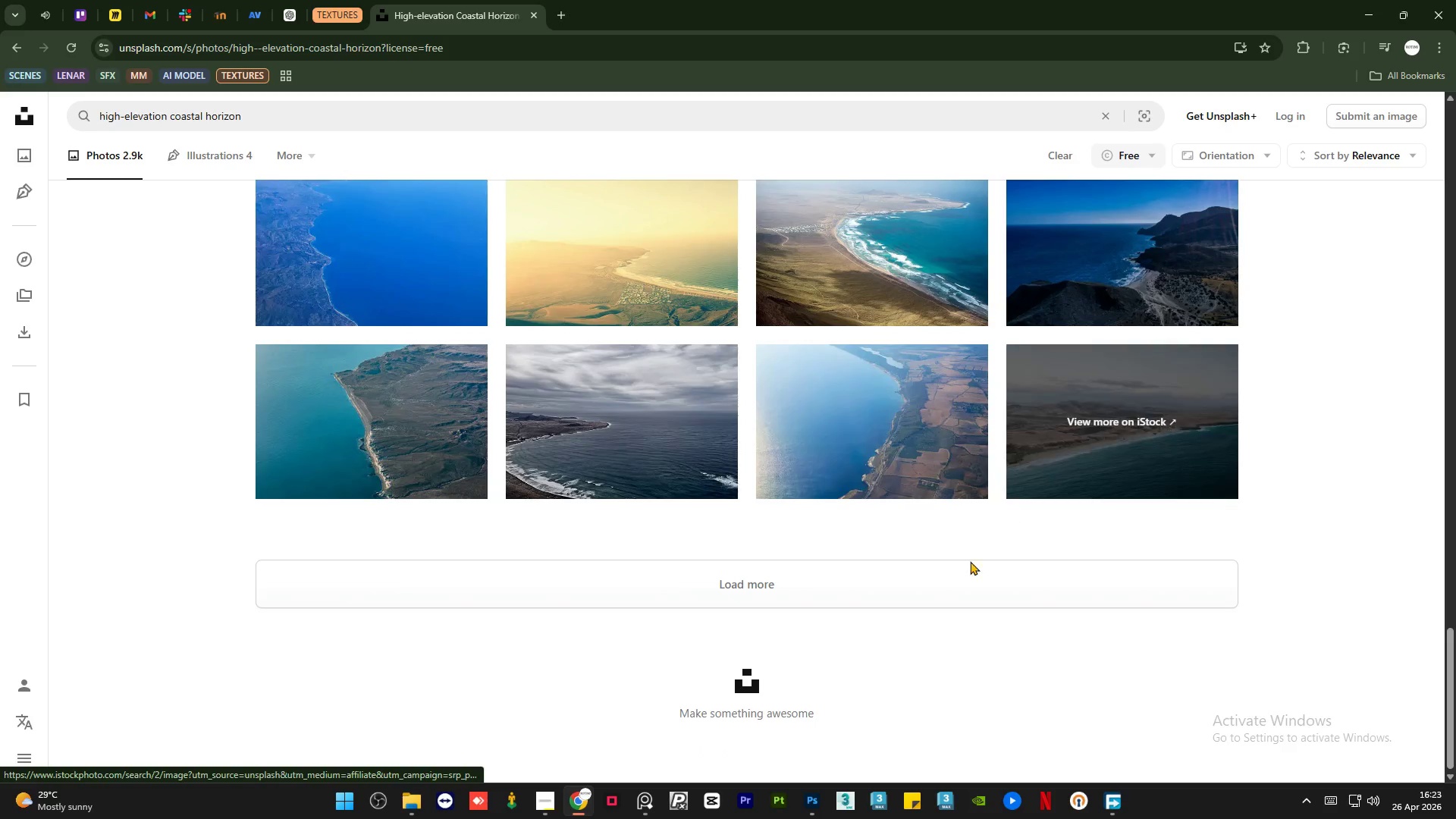 
left_click([944, 576])
 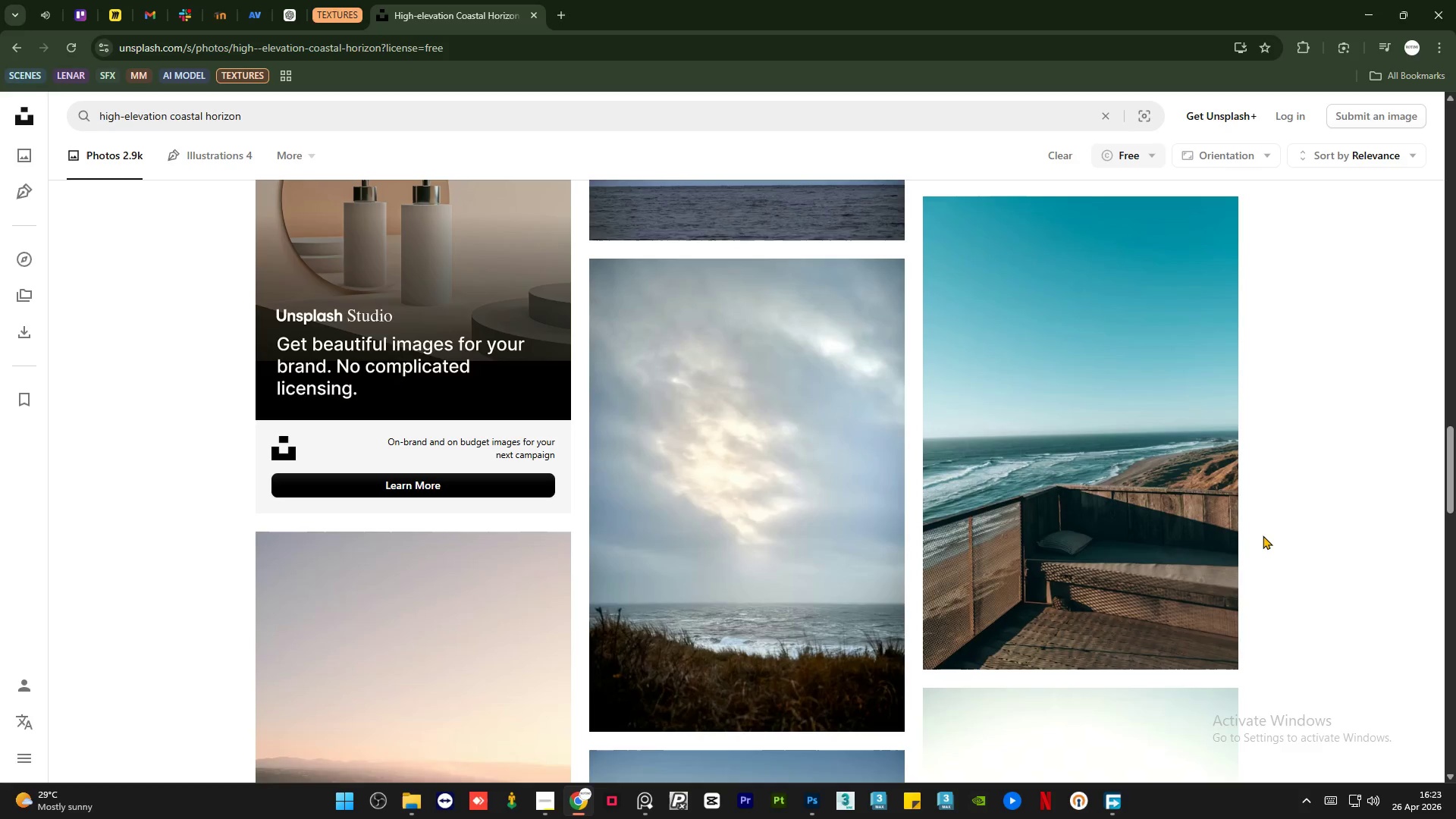 
scroll: coordinate [1341, 529], scroll_direction: down, amount: 5.0
 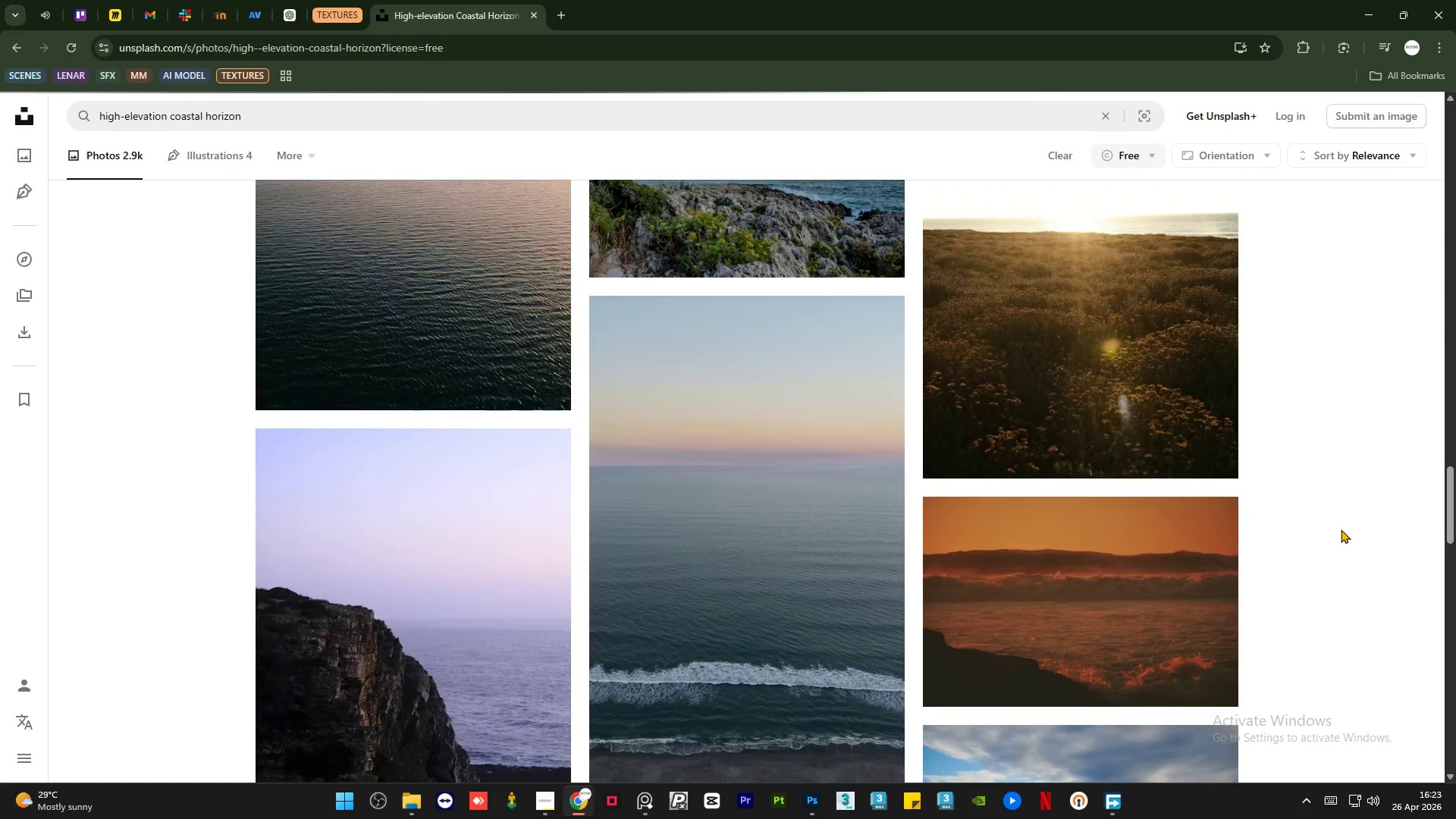 
scroll: coordinate [1213, 485], scroll_direction: up, amount: 3.0
 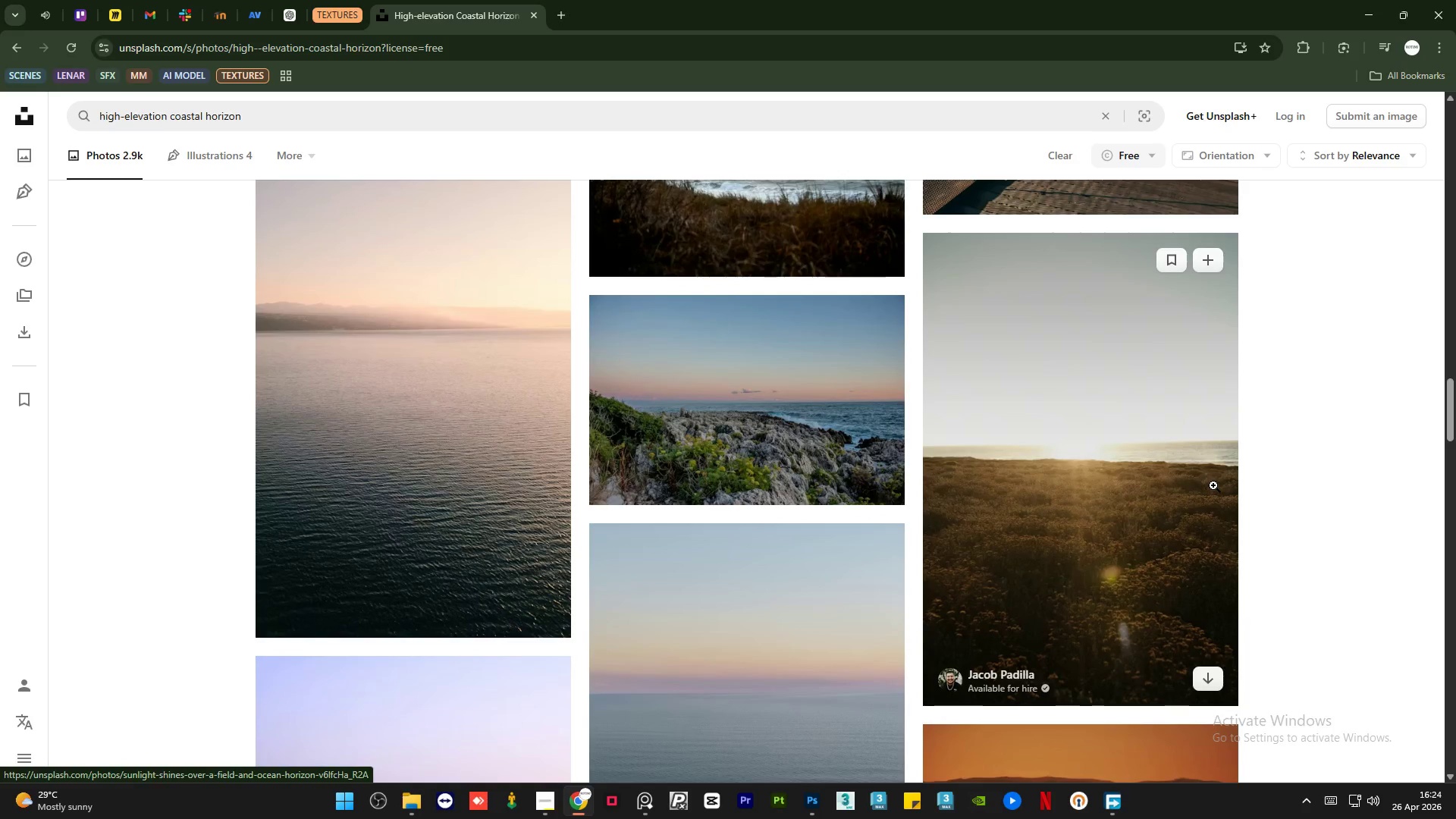 
scroll: coordinate [1282, 510], scroll_direction: down, amount: 18.0
 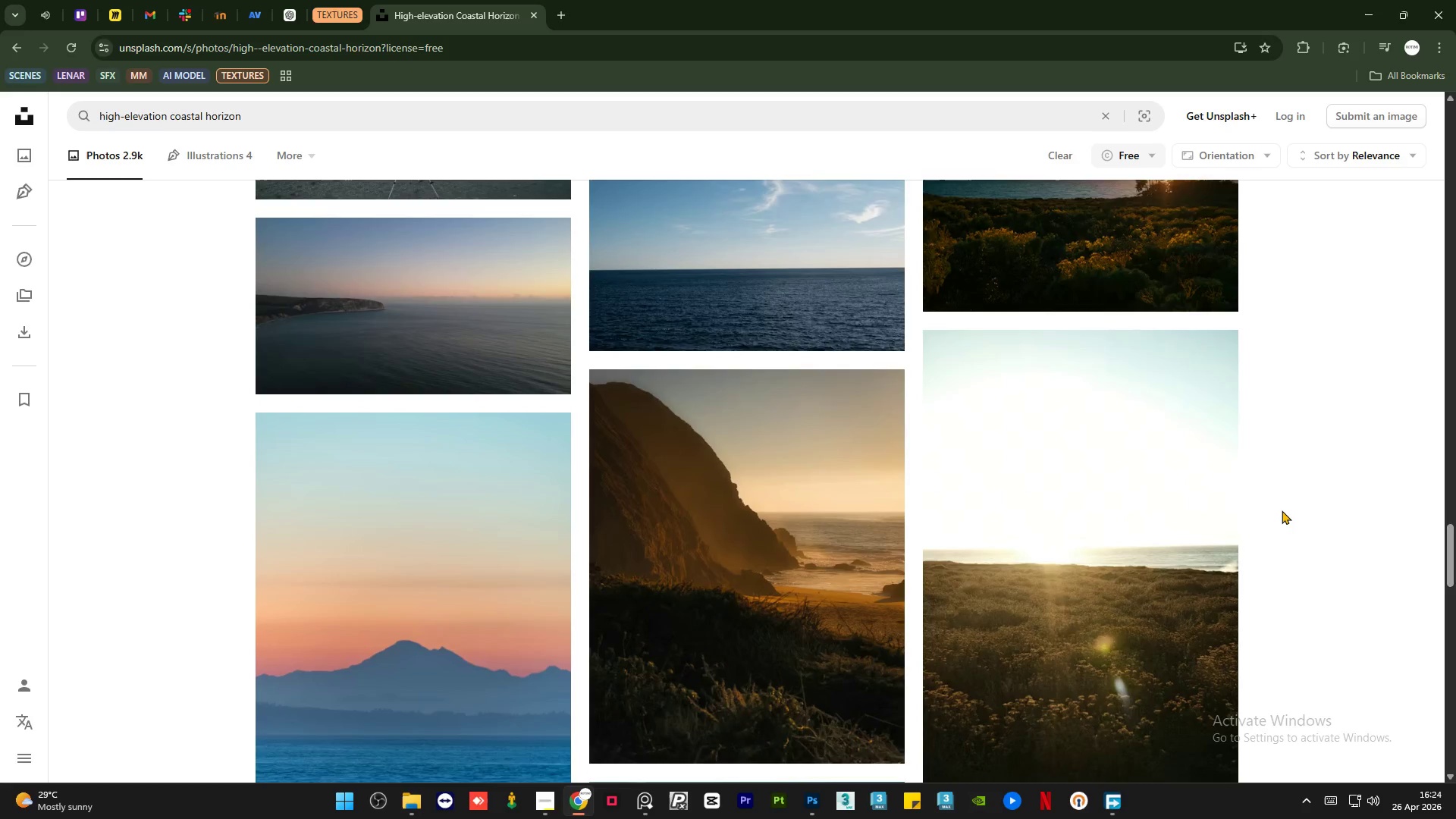 
mouse_move([714, 446])
 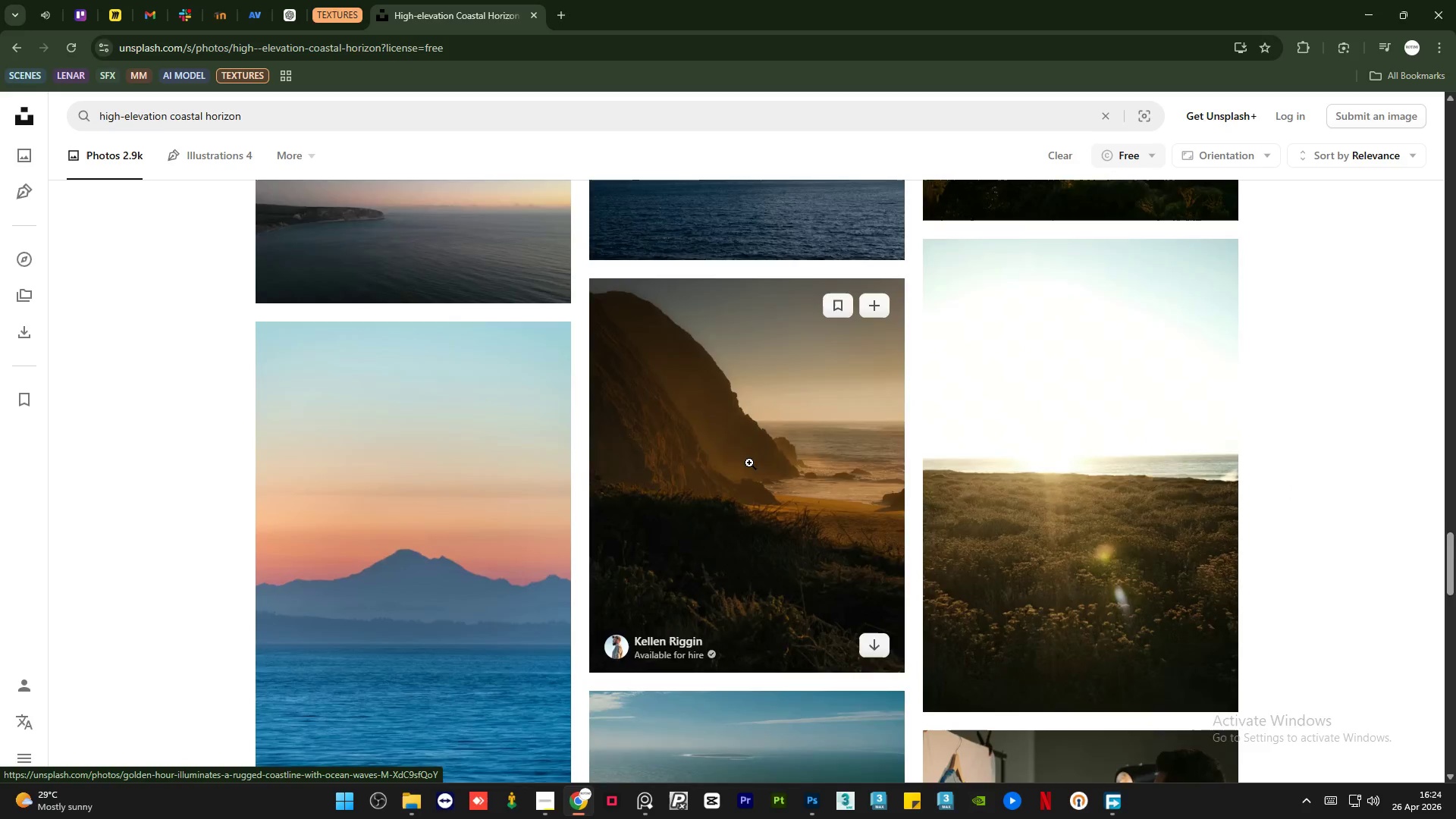 
scroll: coordinate [749, 463], scroll_direction: down, amount: 5.0
 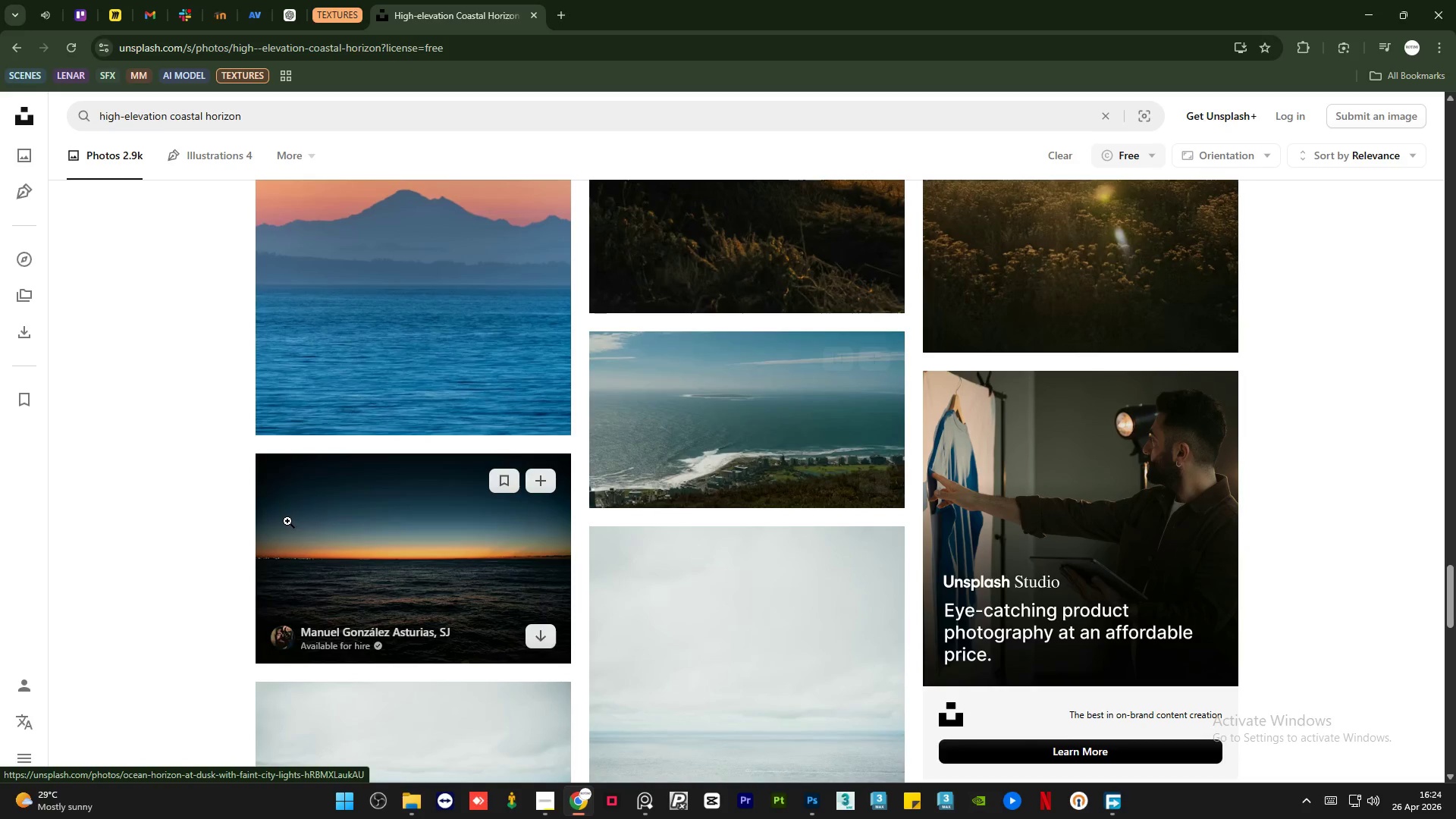 
mouse_move([334, 535])
 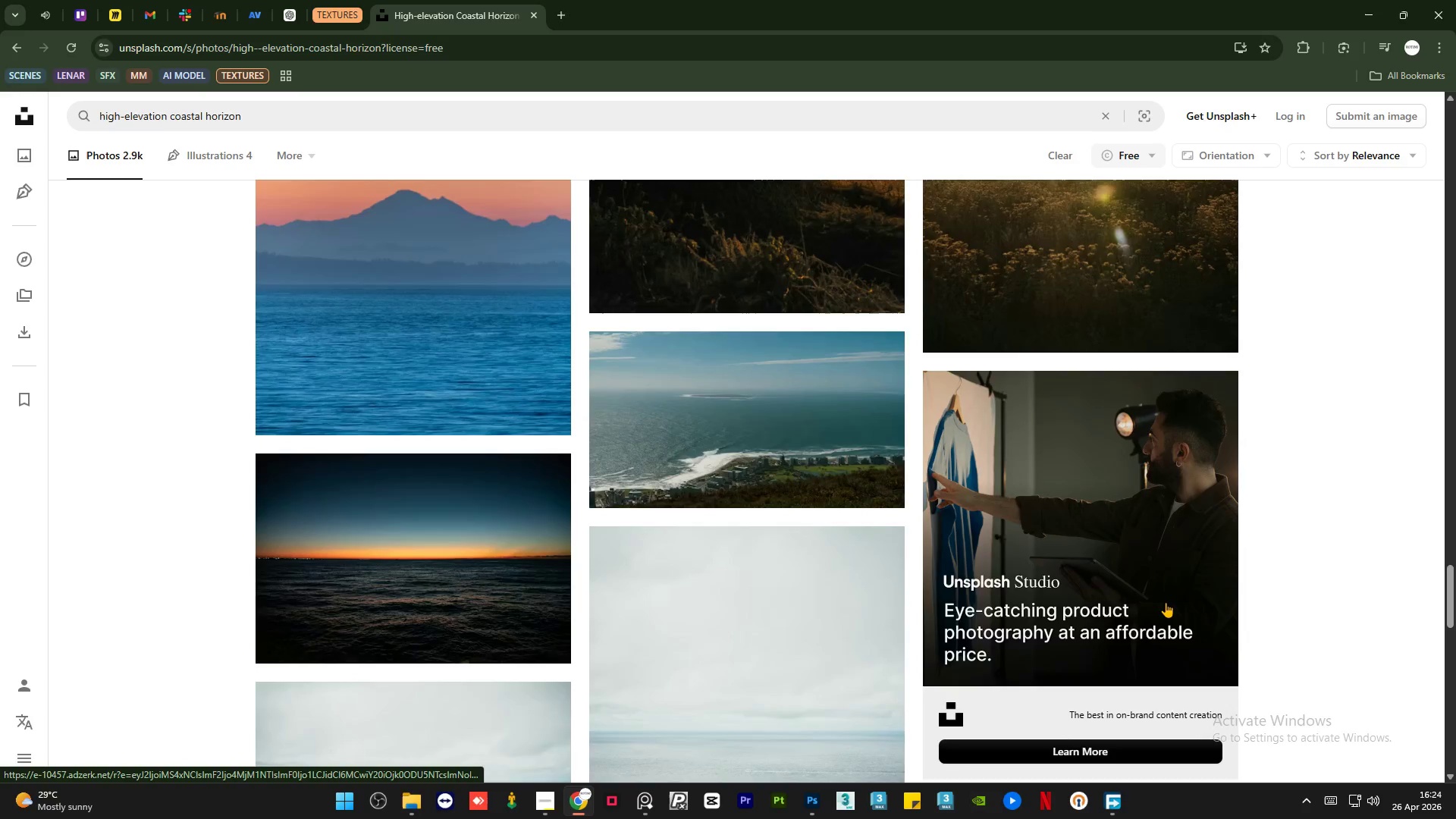 
scroll: coordinate [469, 508], scroll_direction: down, amount: 25.0
 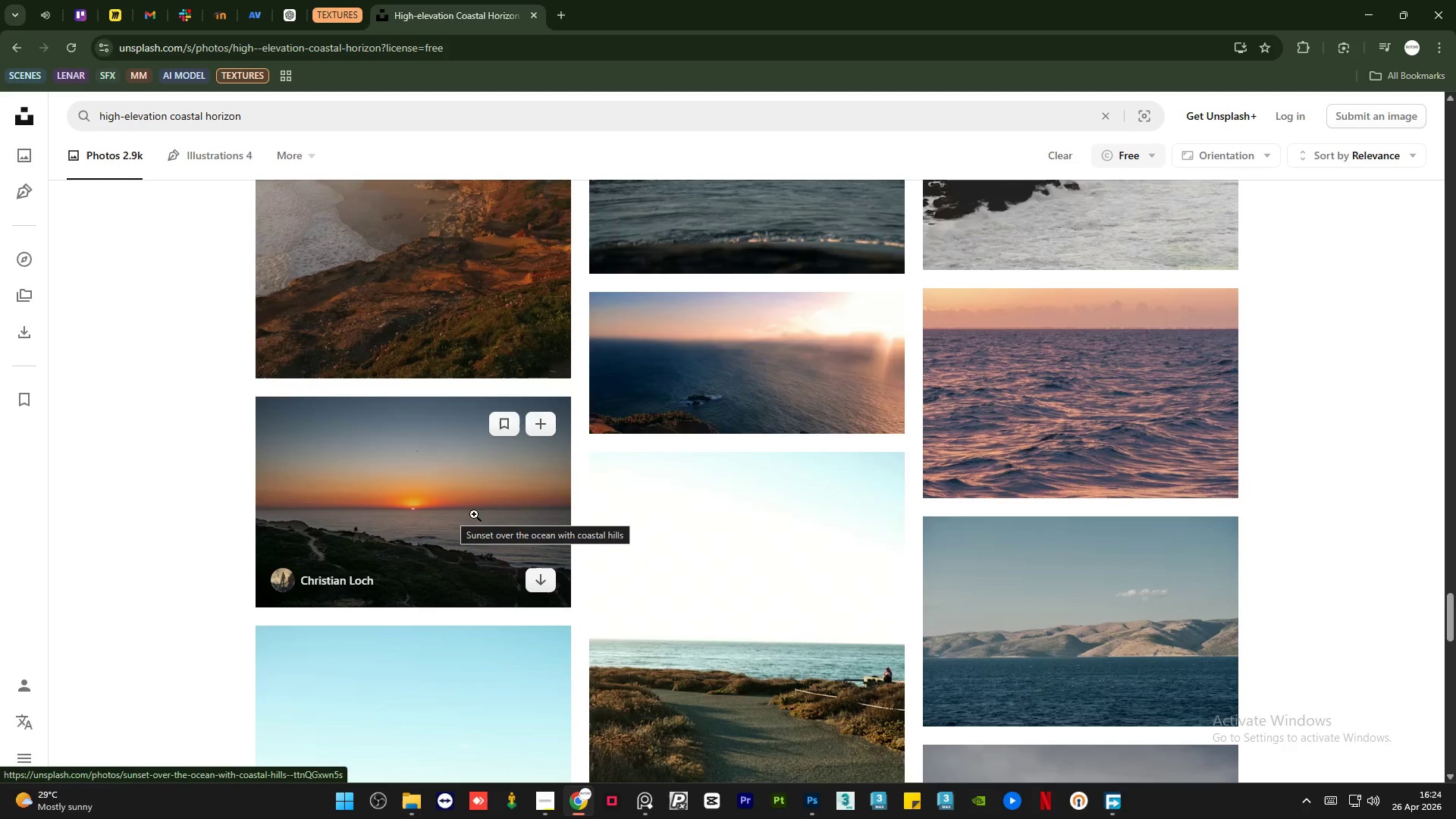 
left_click([542, 581])
 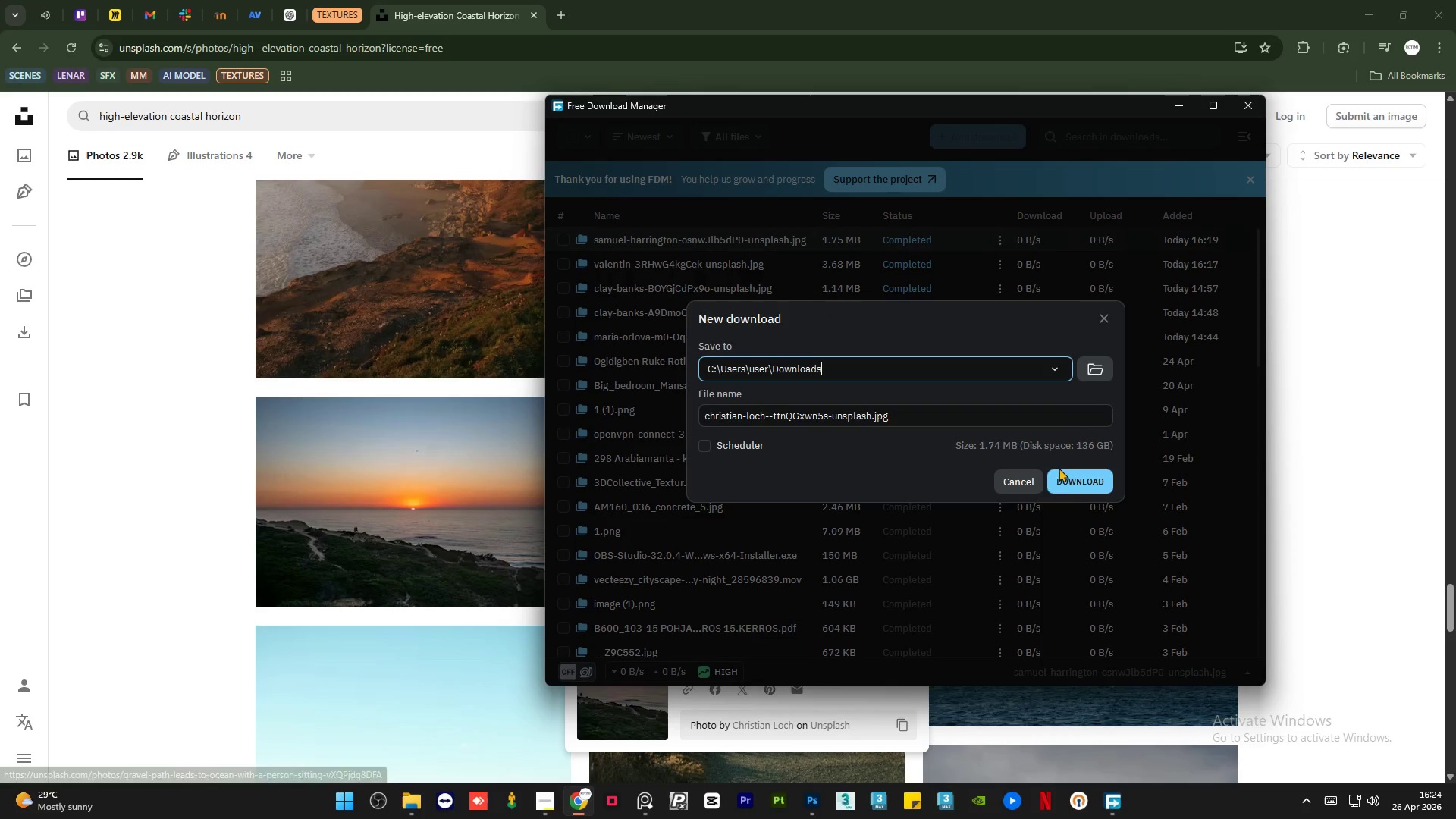 
left_click([1071, 485])
 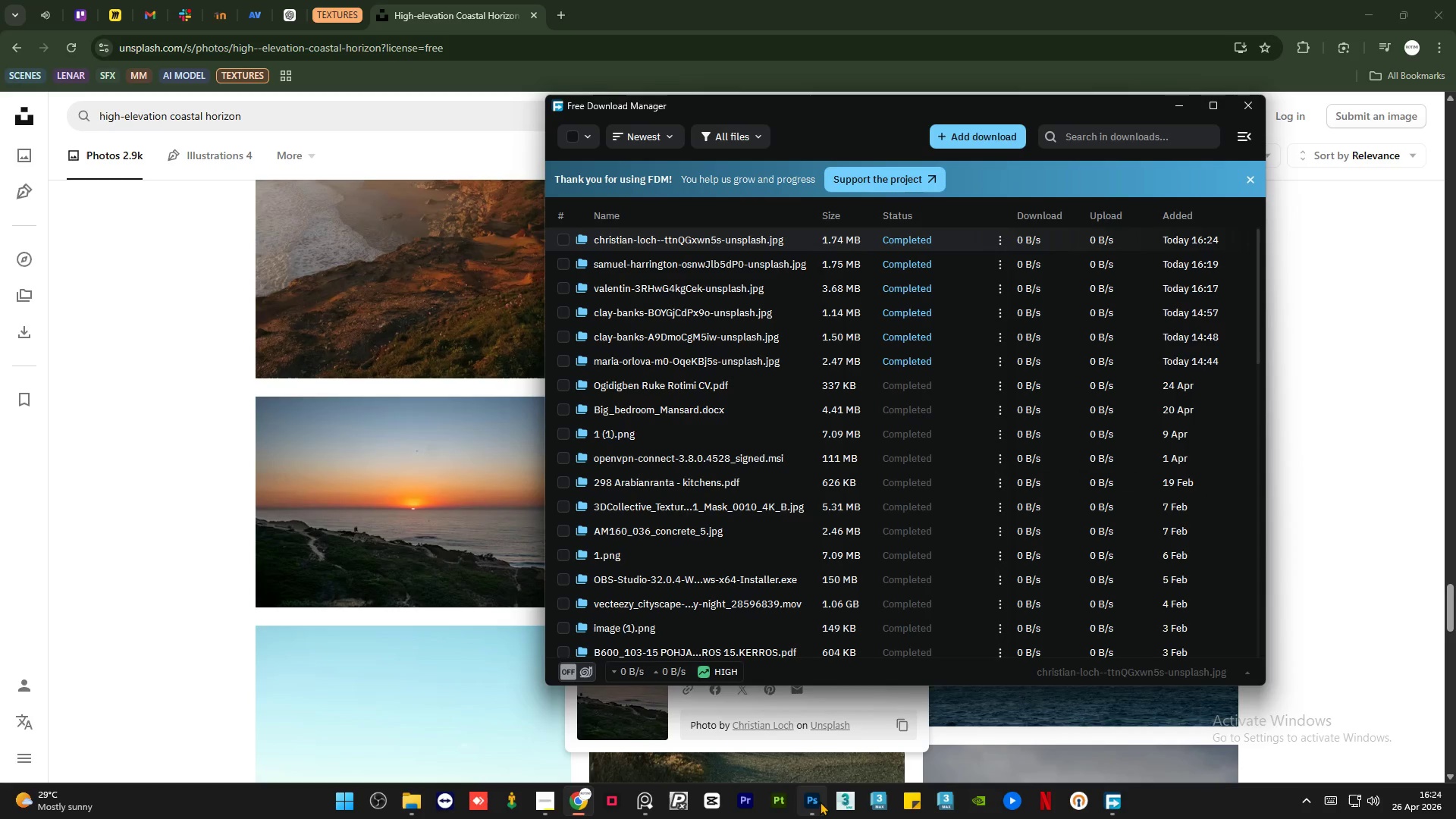 
left_click([820, 802])
 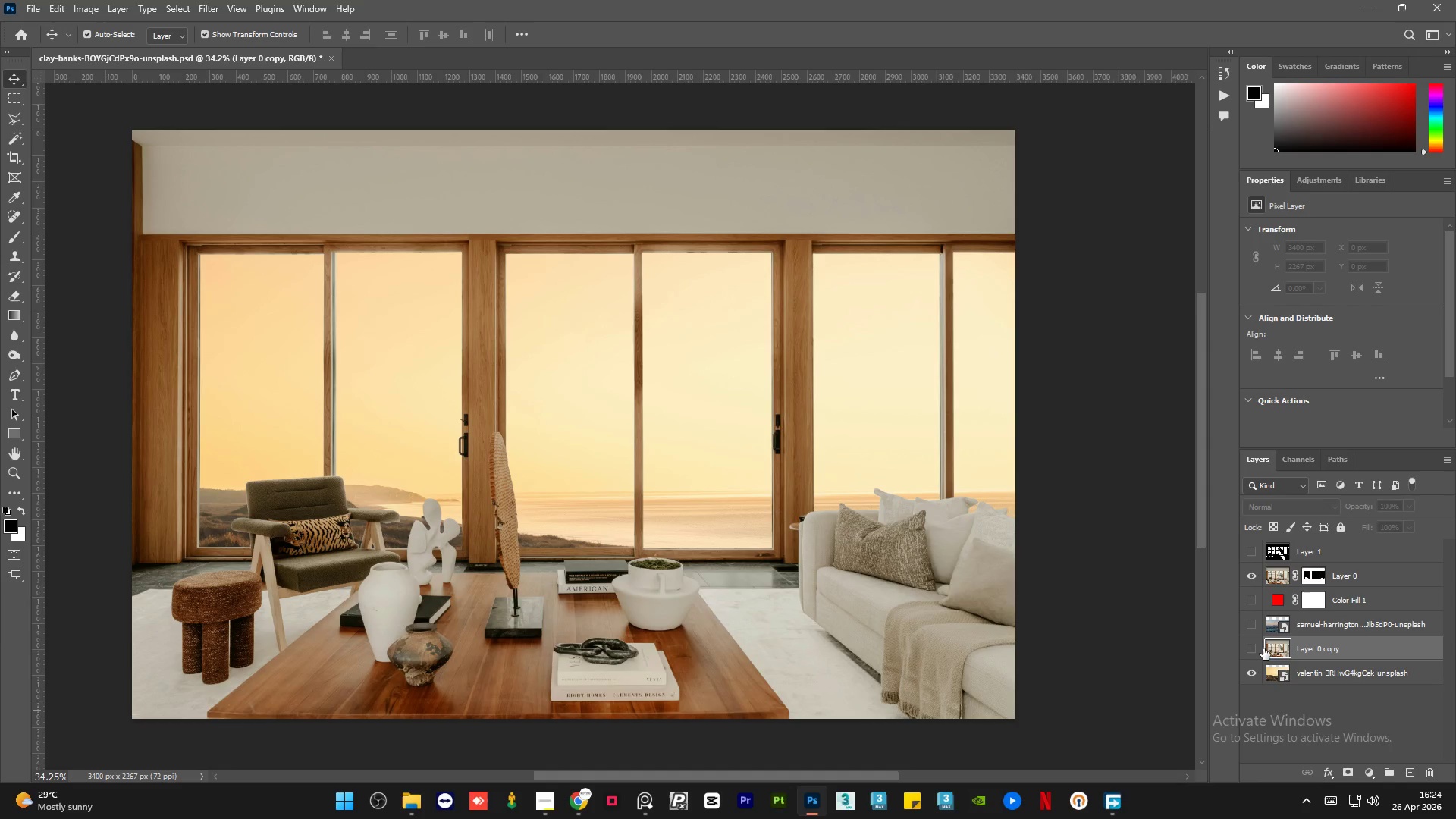 
left_click([1253, 630])
 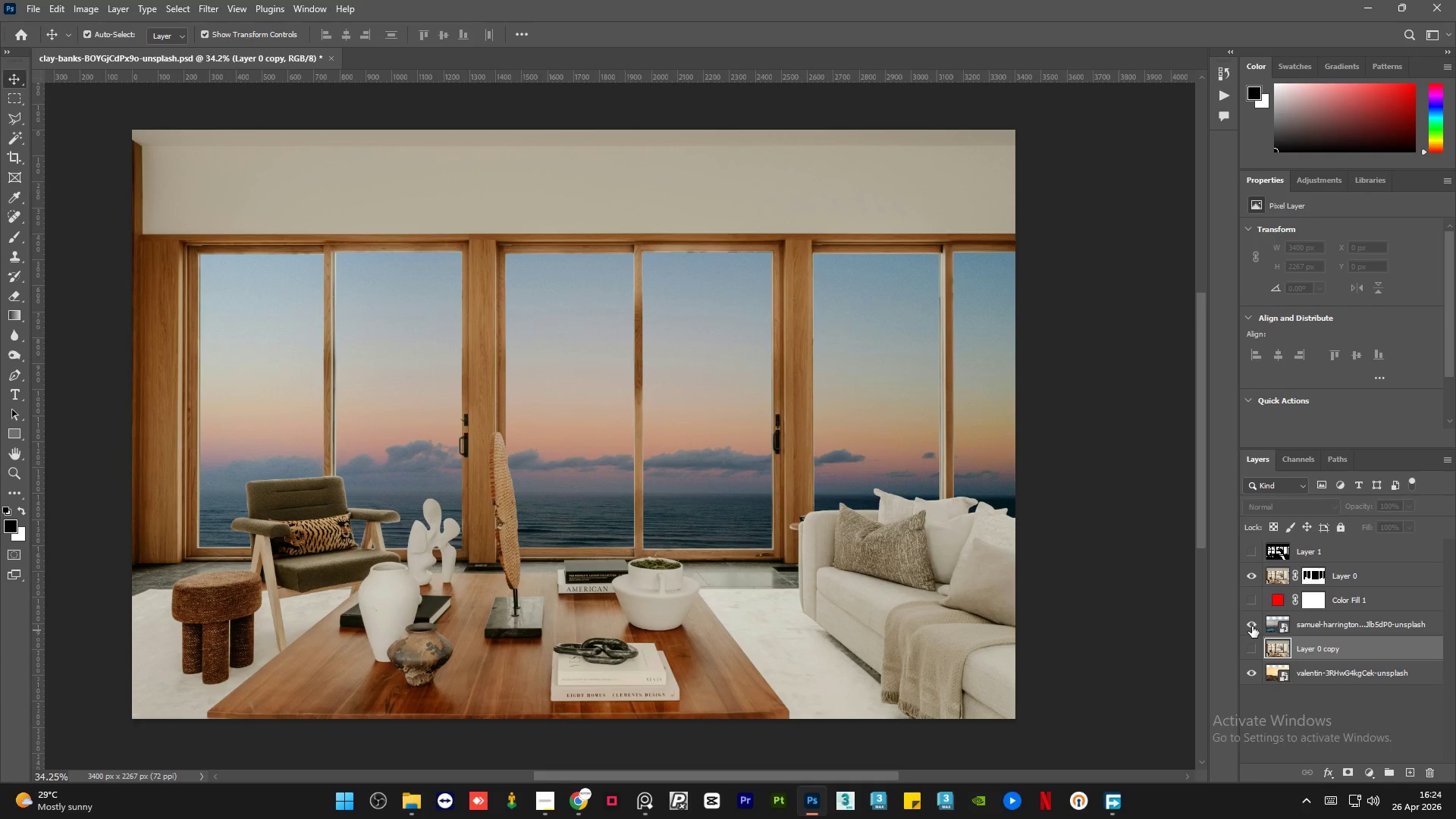 
left_click([1252, 626])
 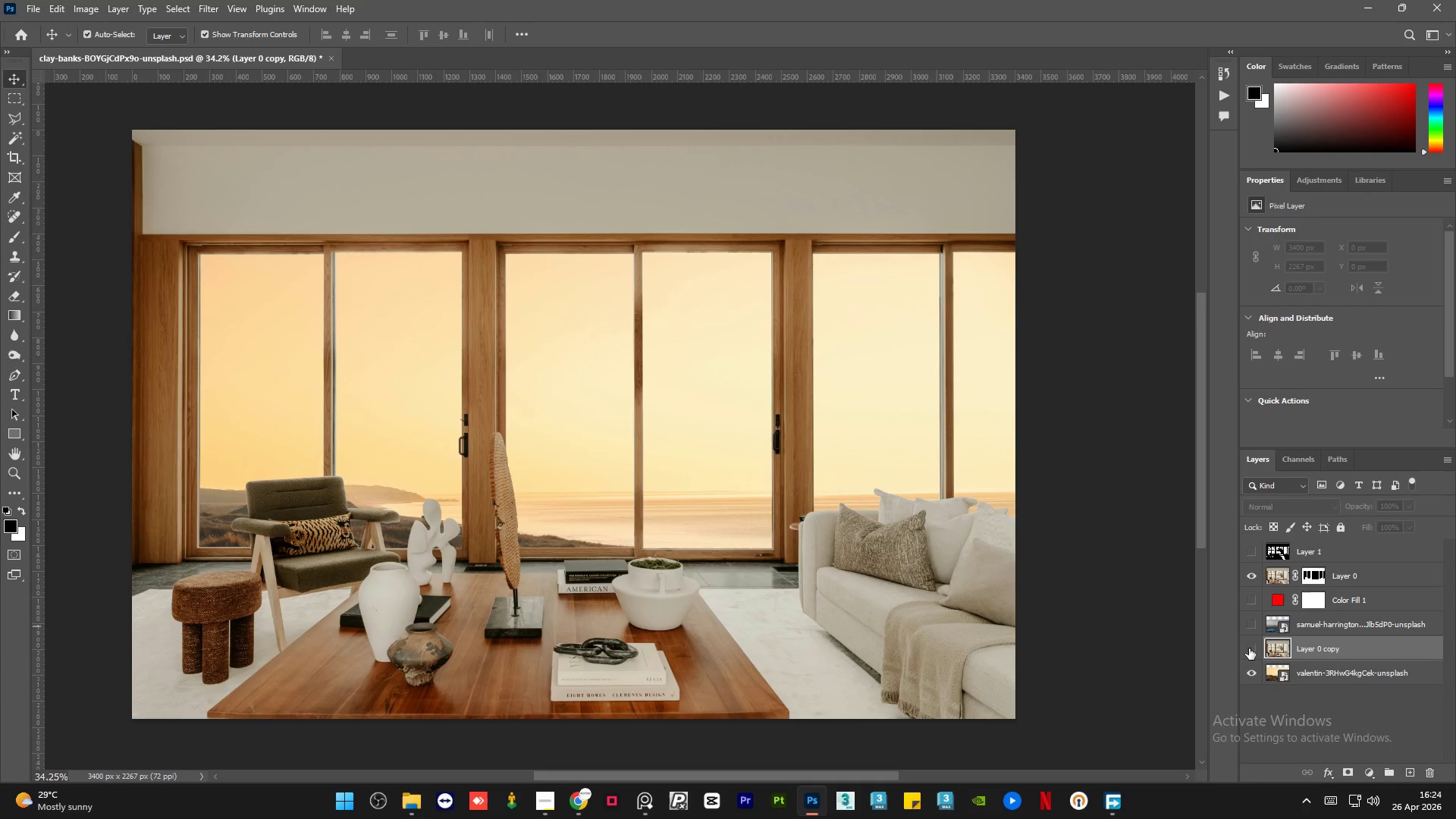 
left_click([1249, 651])
 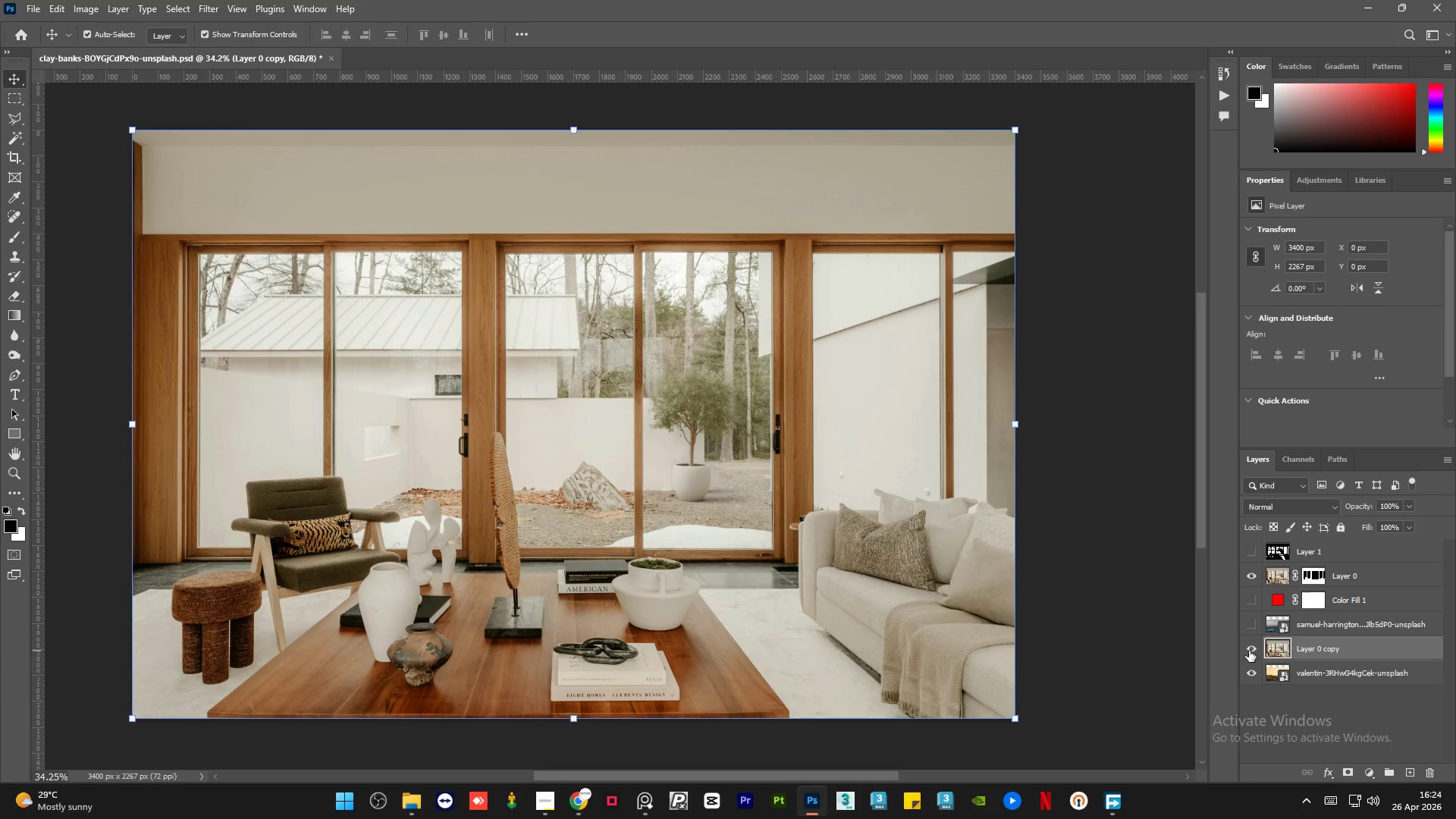 
left_click([1249, 651])
 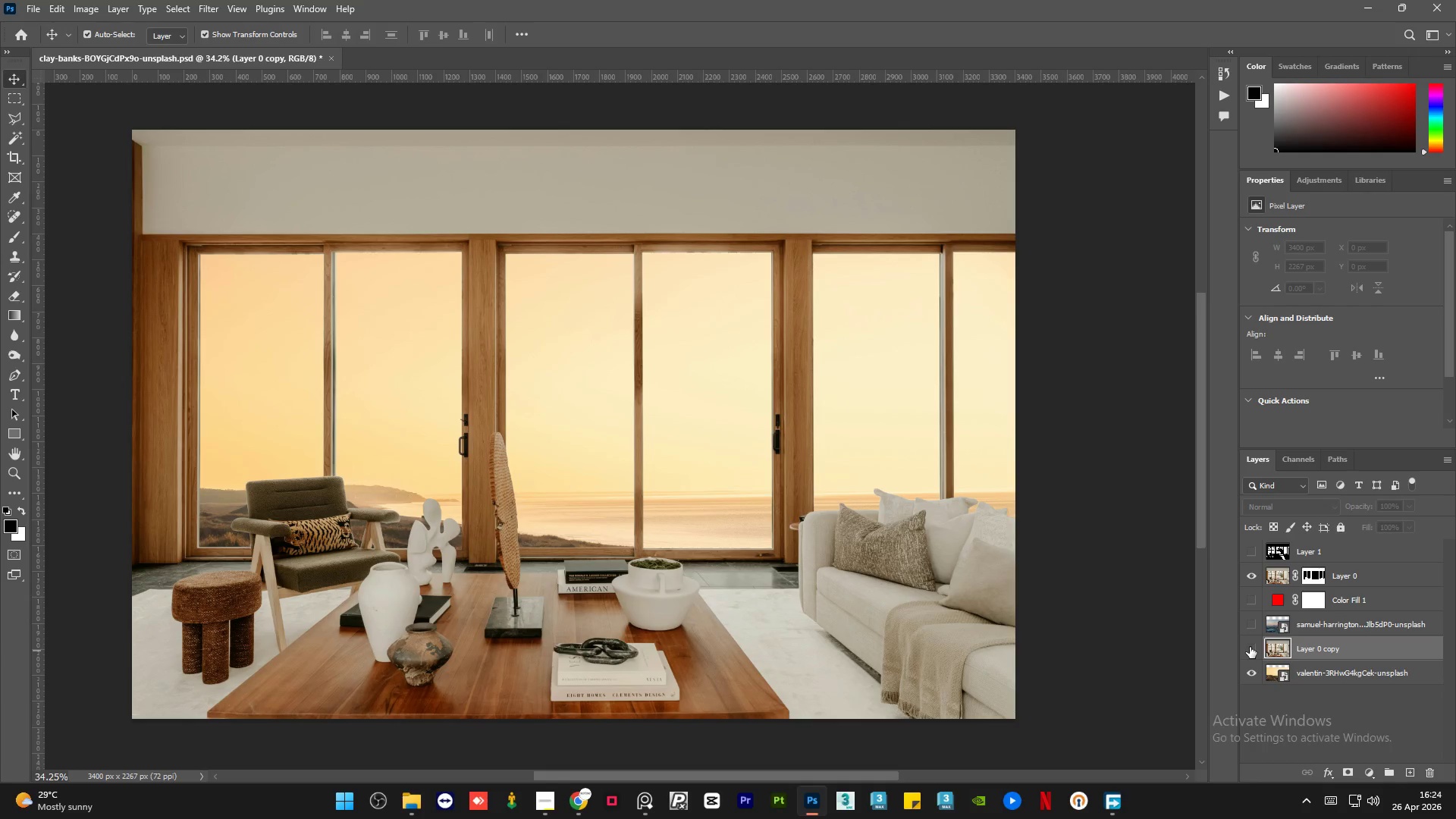 
left_click([1250, 647])
 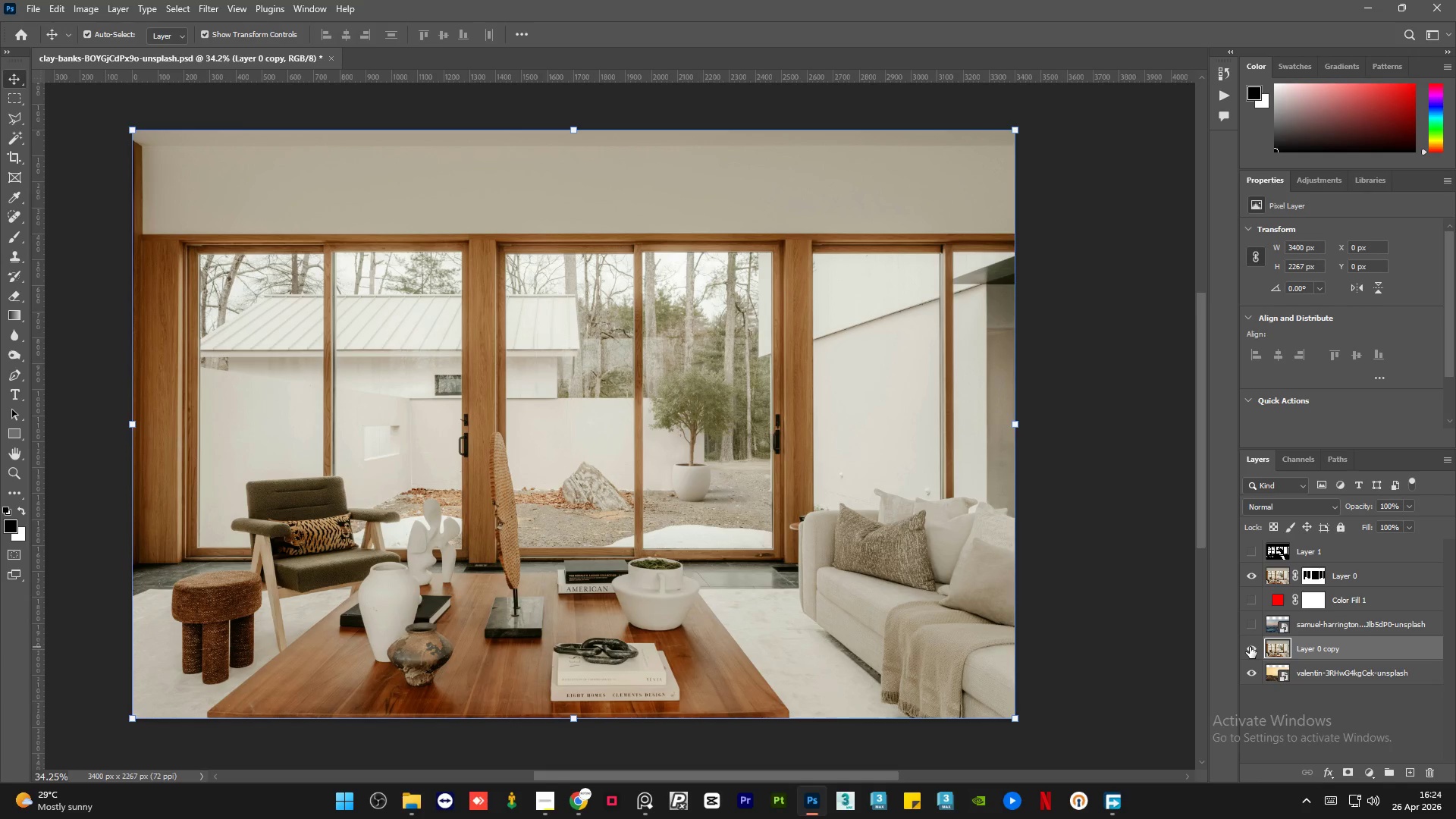 
left_click([1250, 647])
 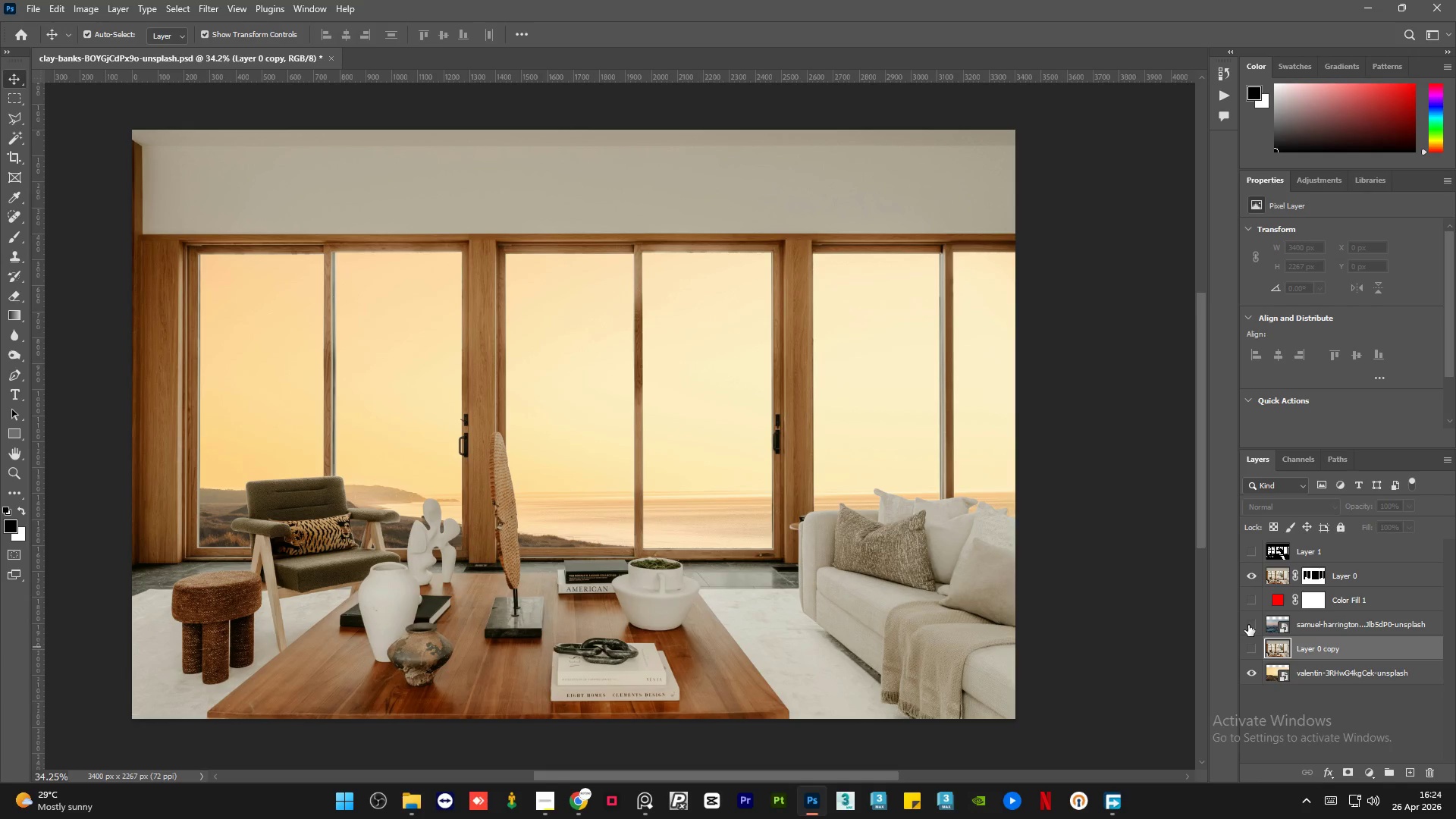 
left_click([1248, 625])
 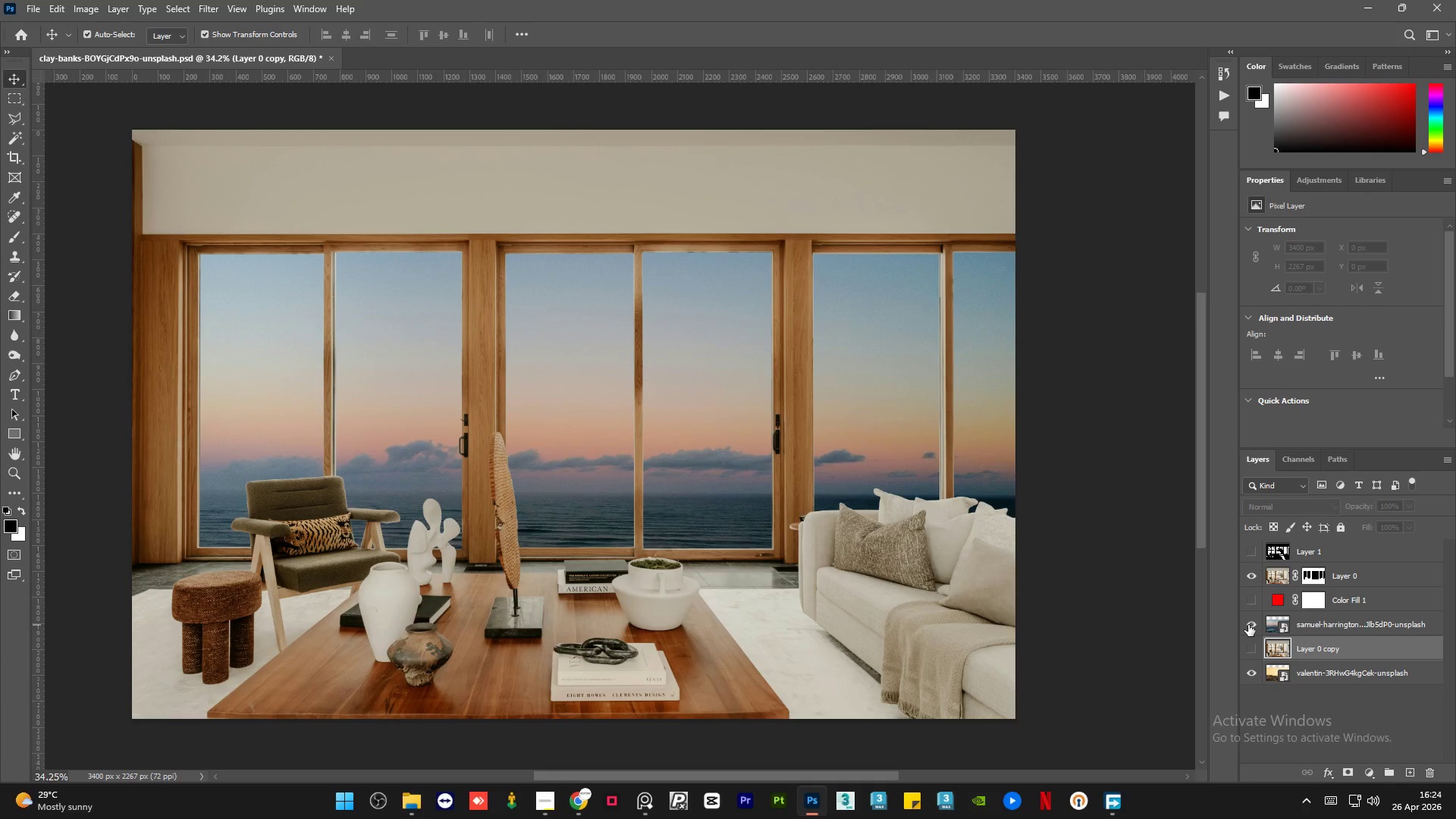 
left_click([1248, 625])
 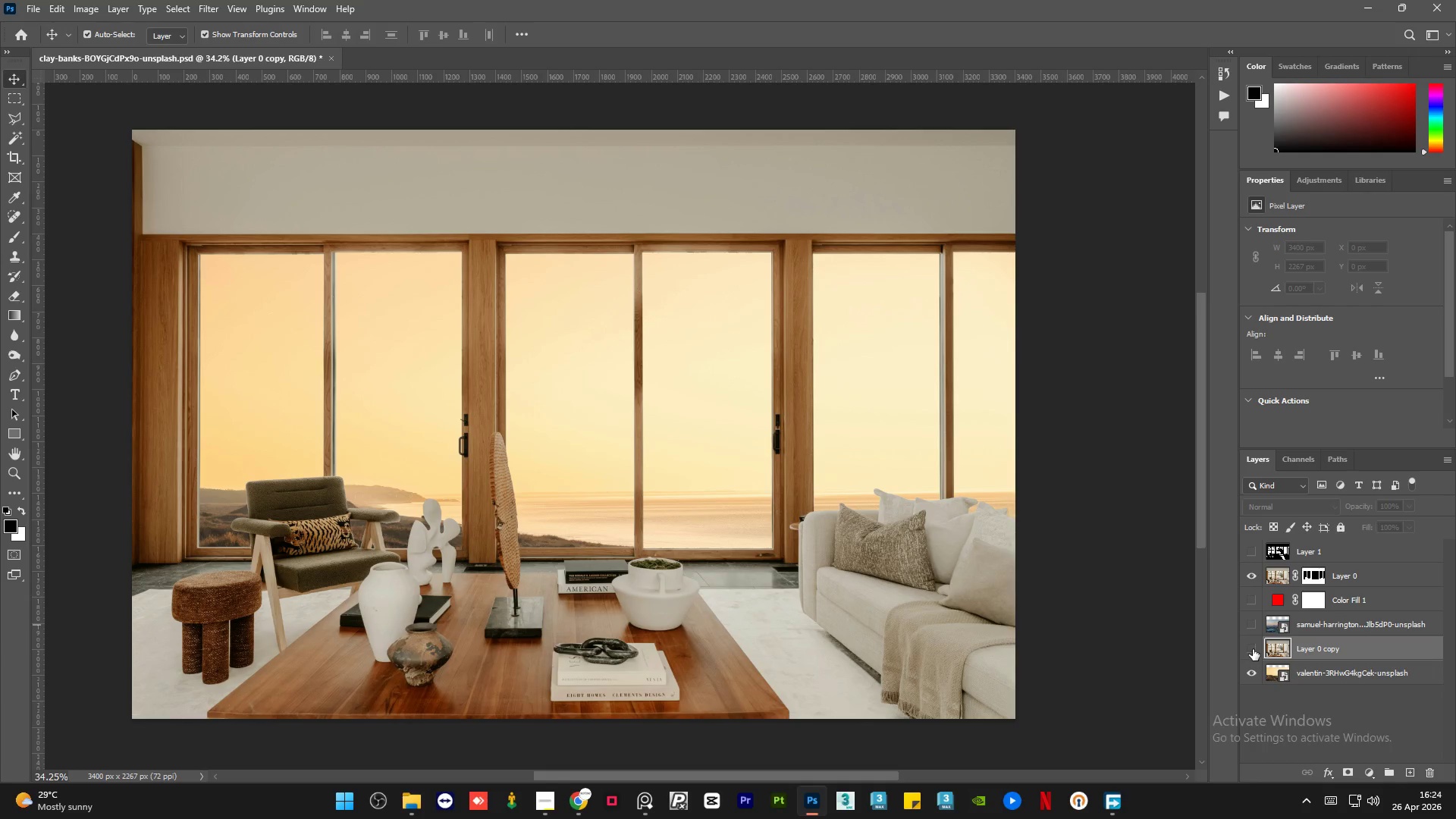 
left_click([1252, 648])
 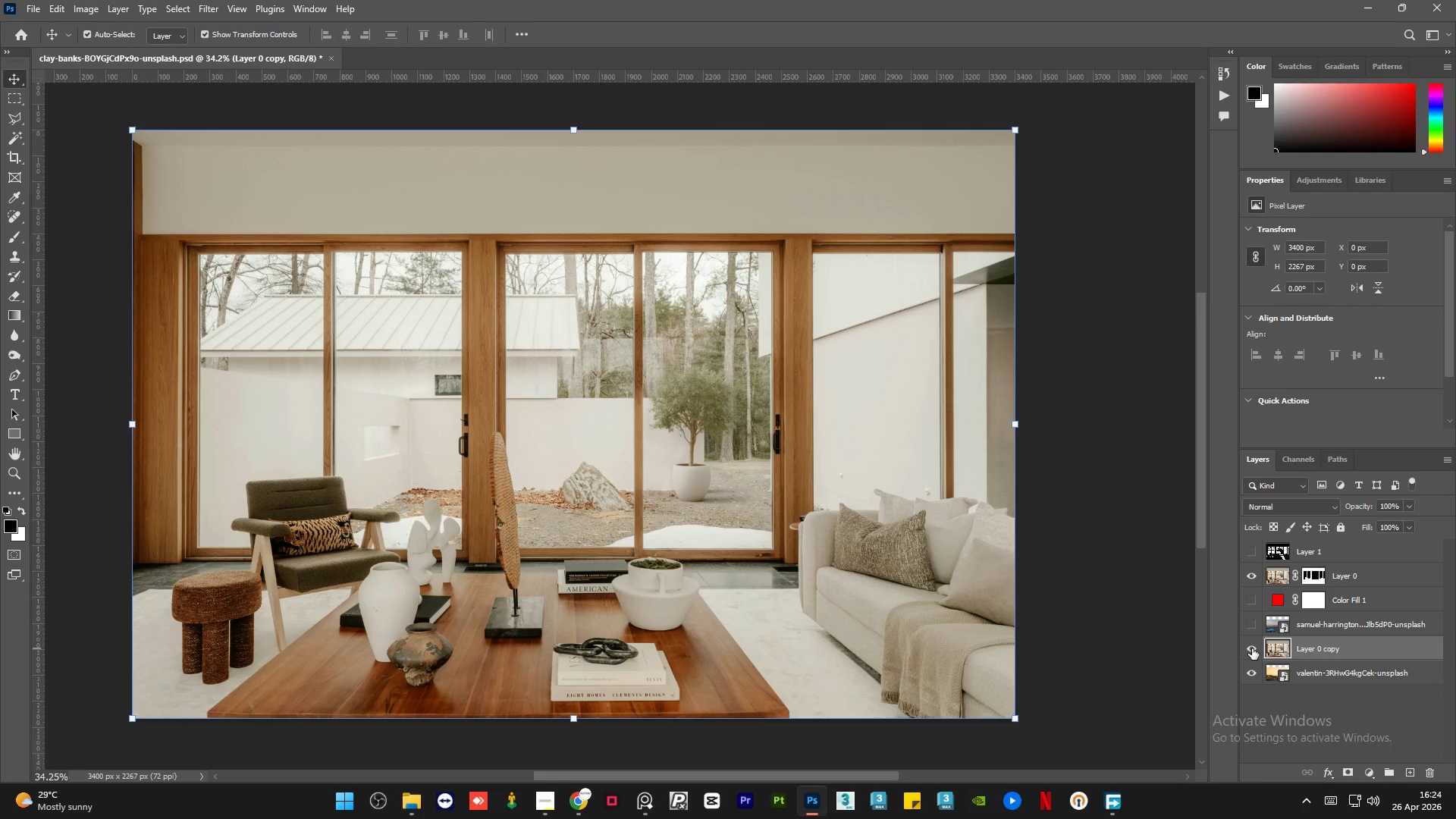 
left_click([1252, 648])
 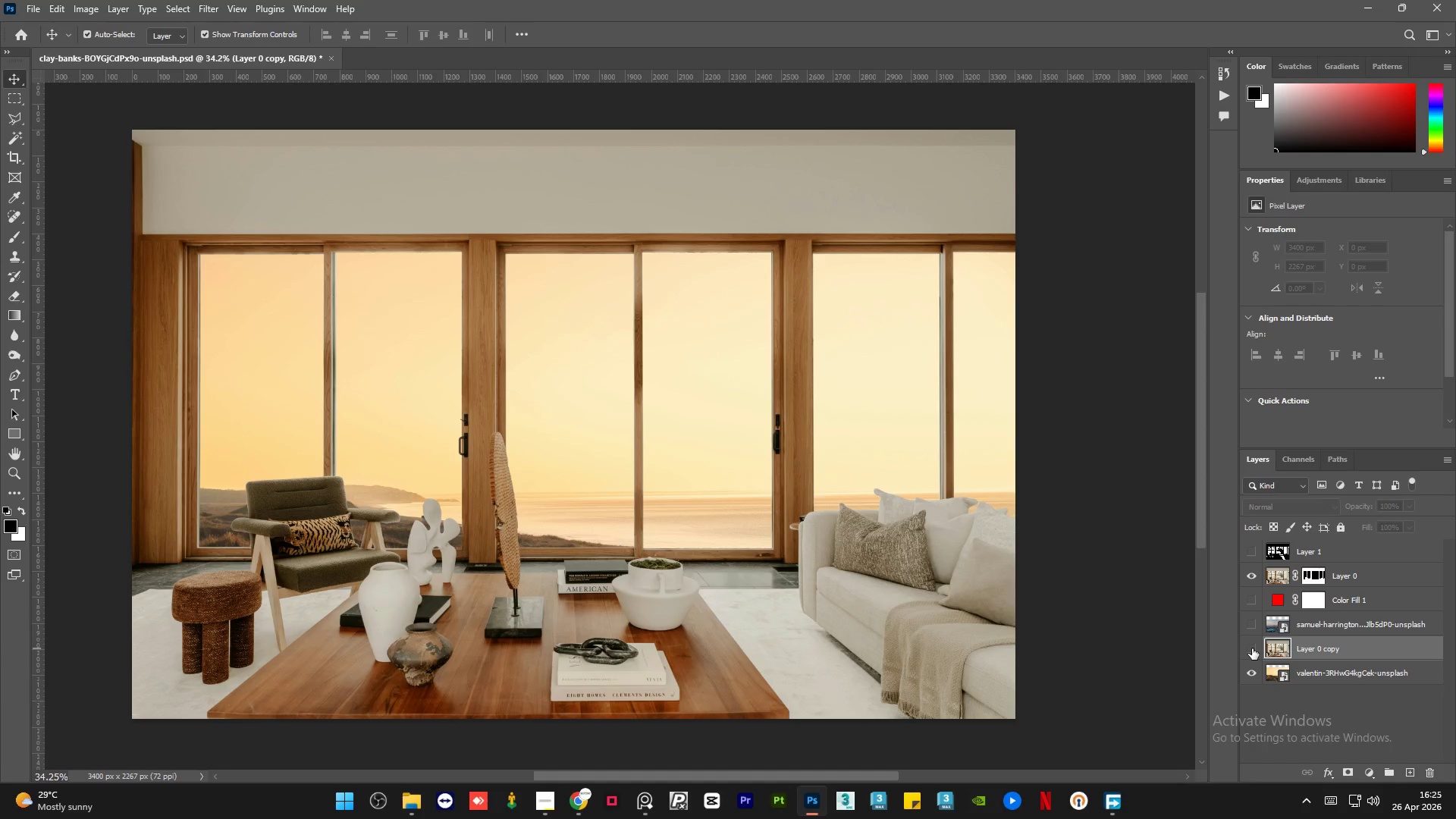 
wait(62.03)
 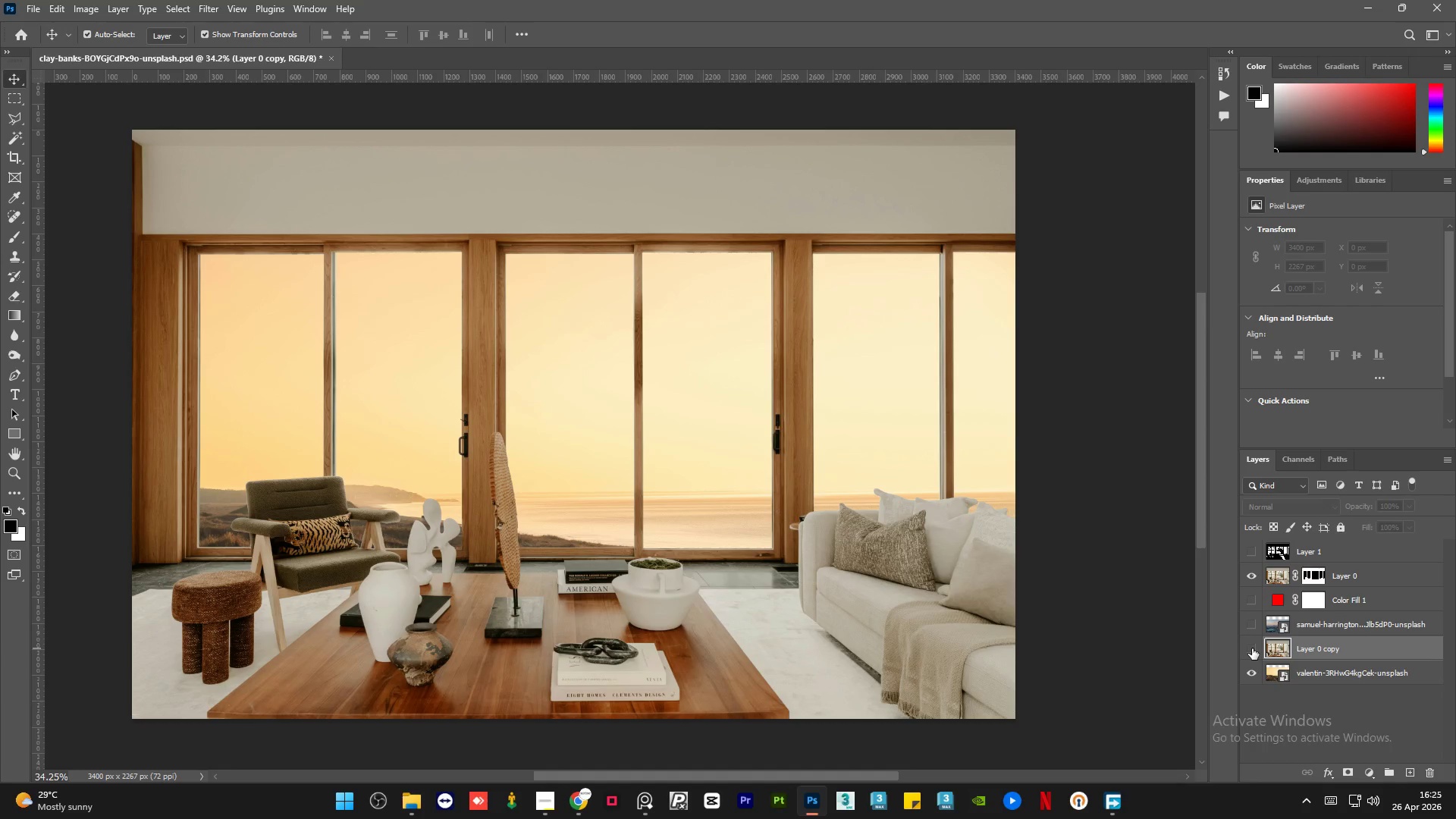 
left_click([1256, 648])
 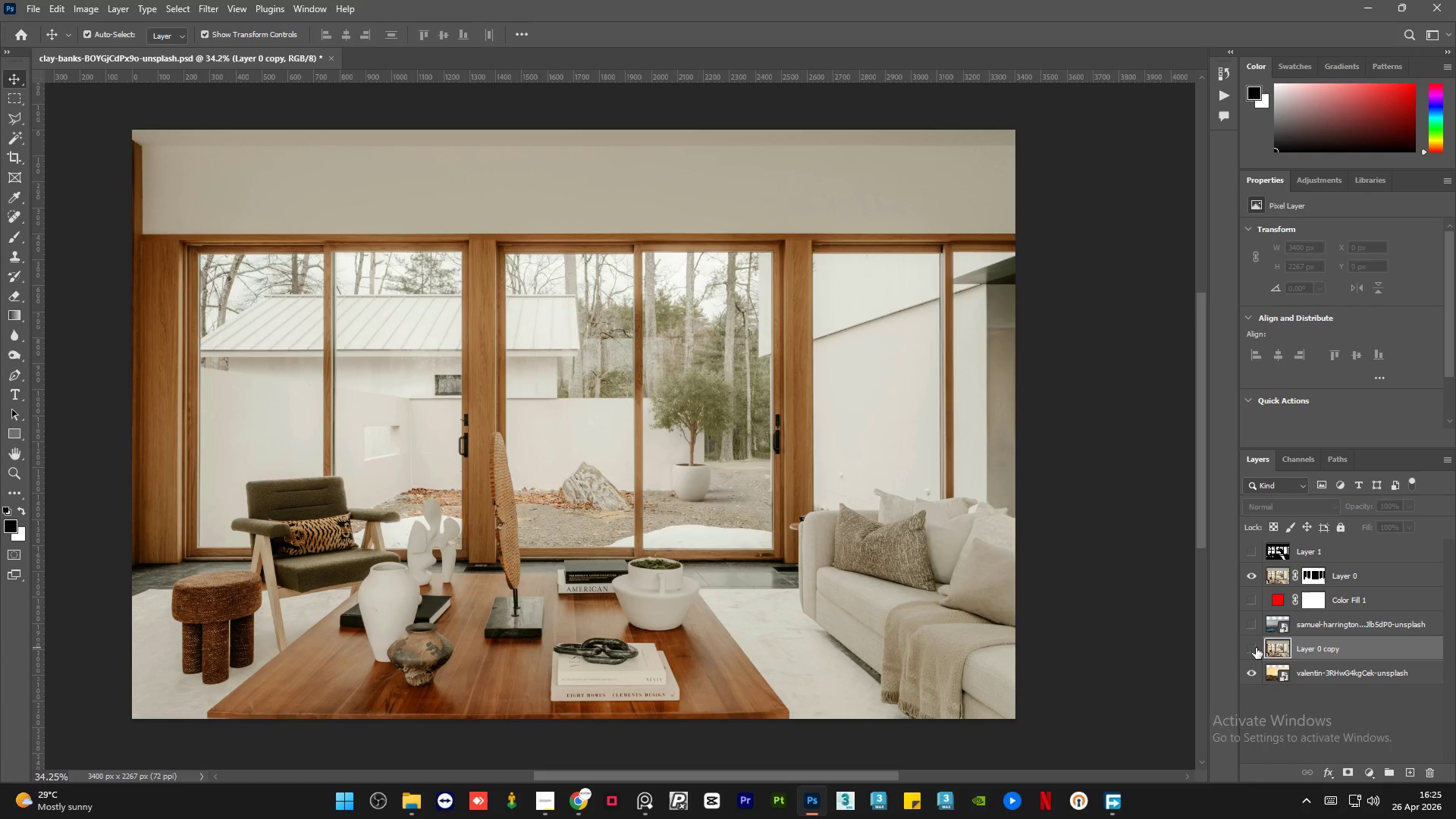 
double_click([1256, 648])
 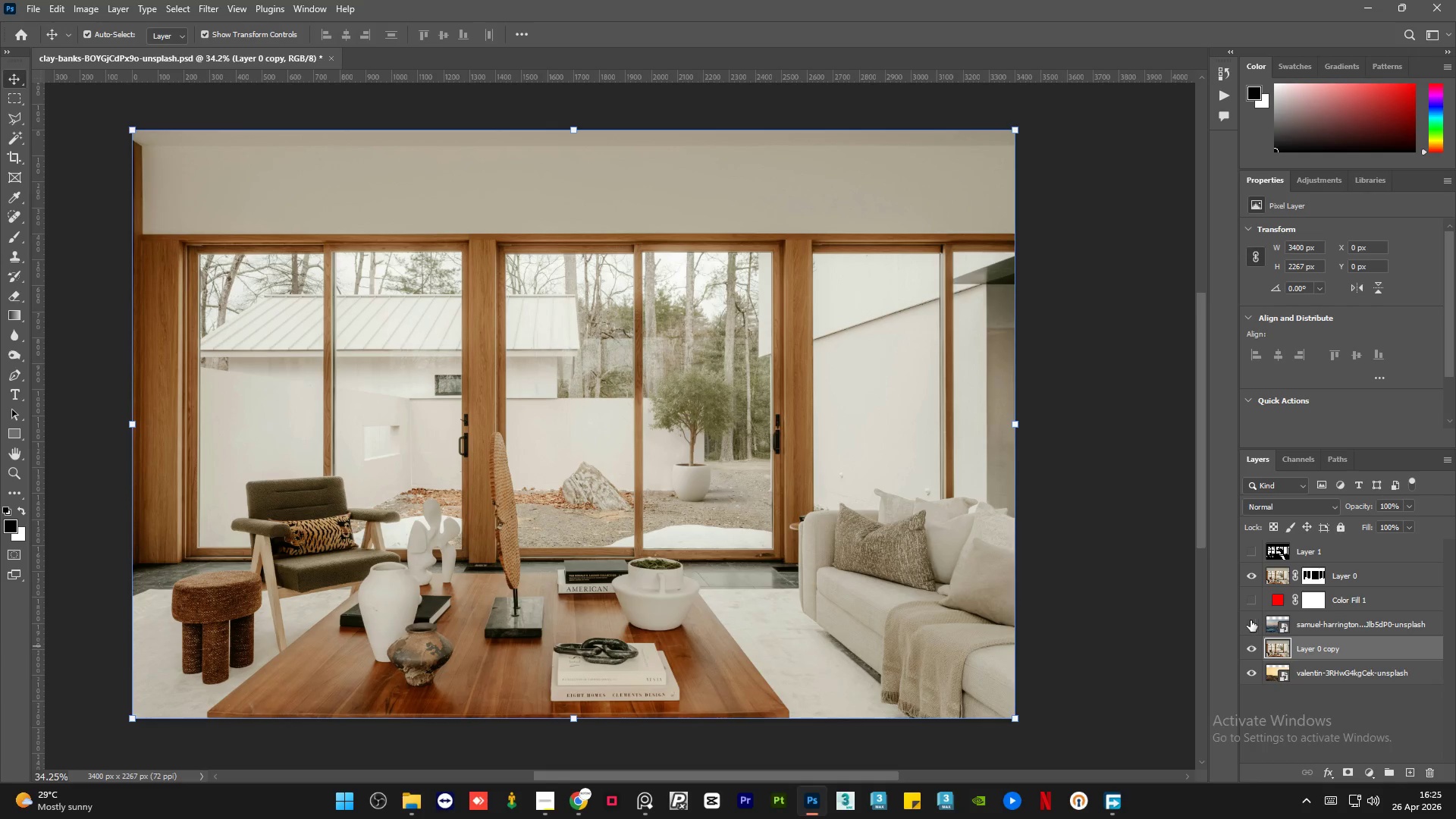 
left_click([1250, 620])
 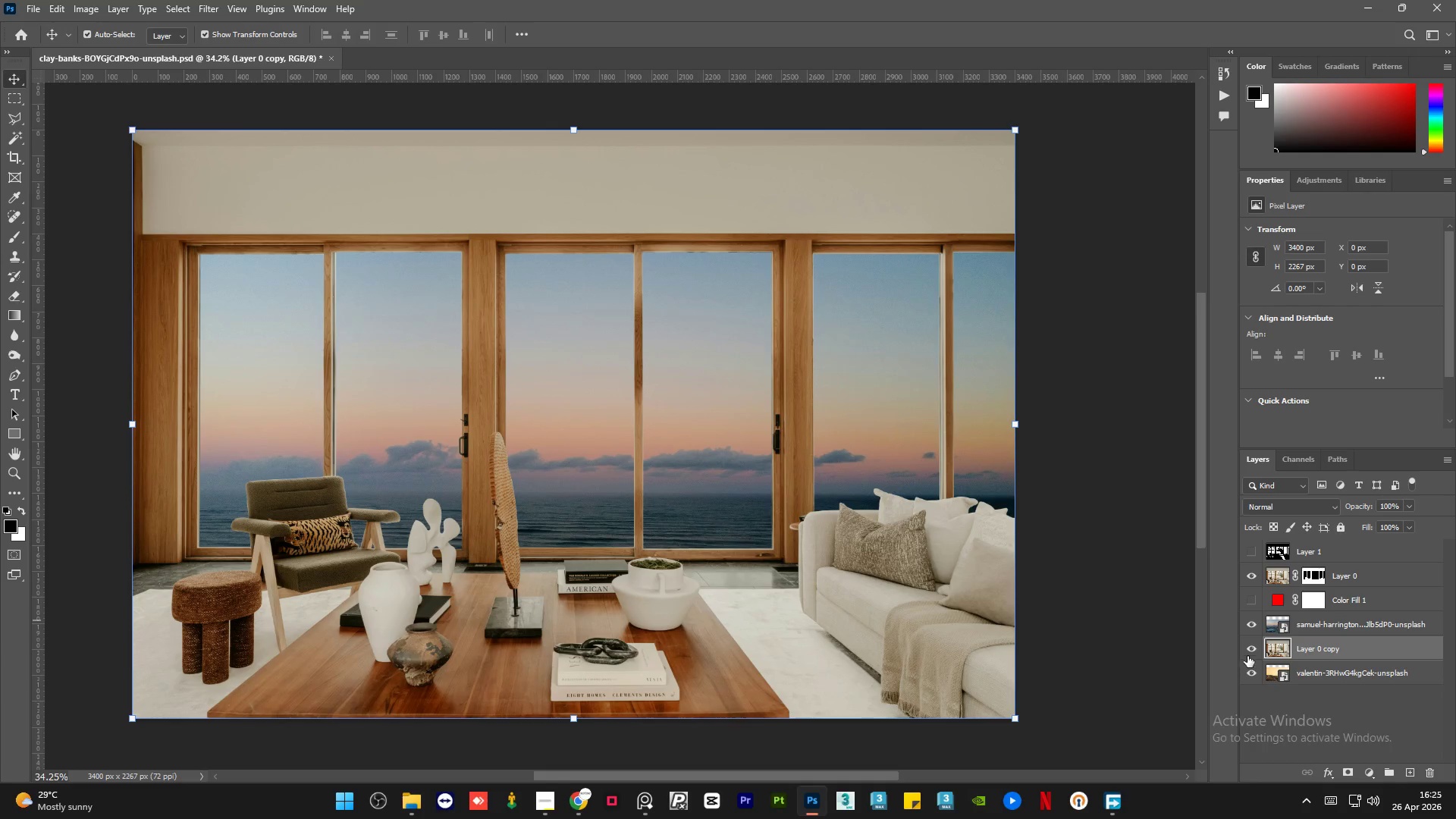 
left_click([1253, 650])
 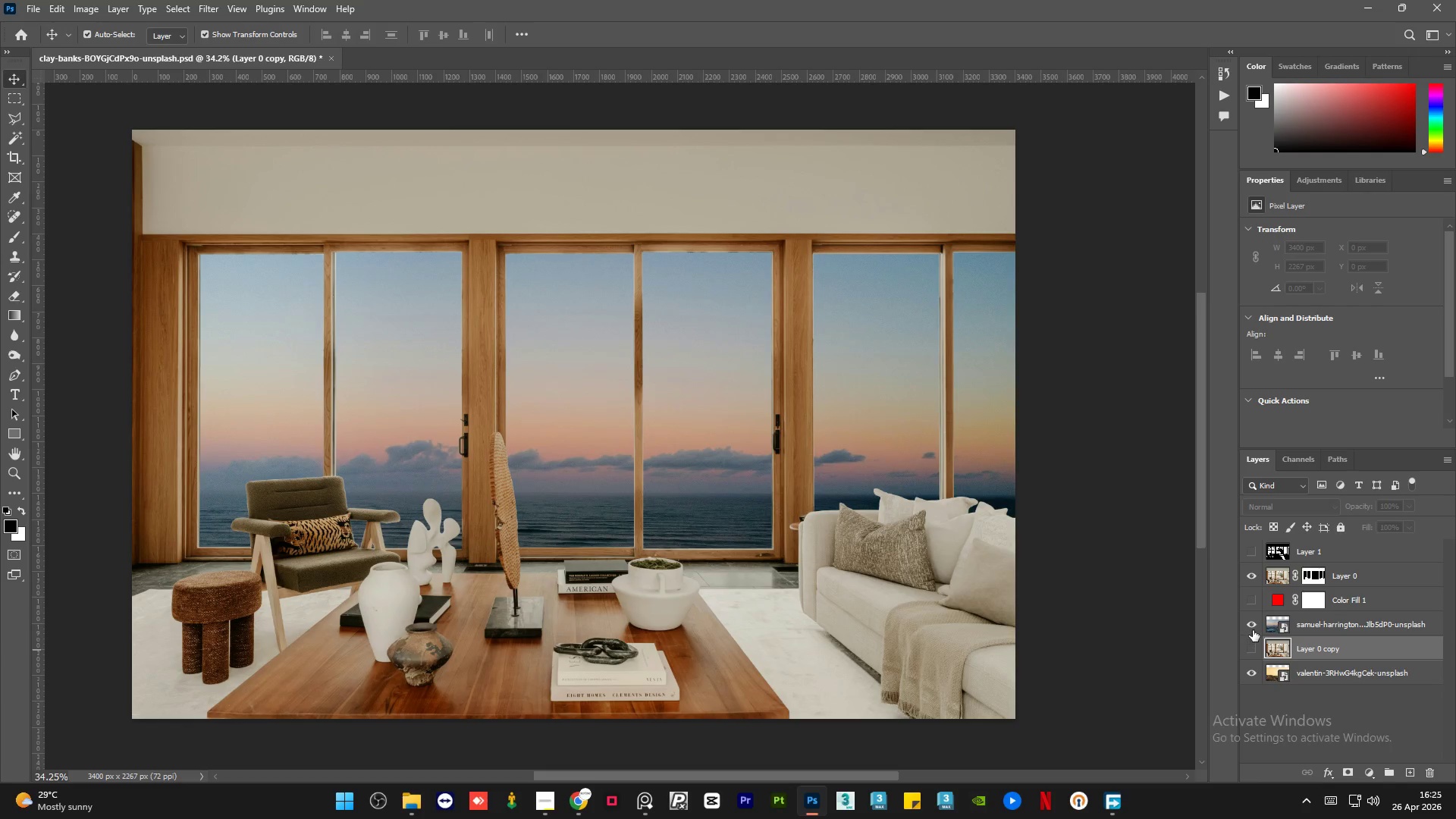 
left_click([1252, 626])
 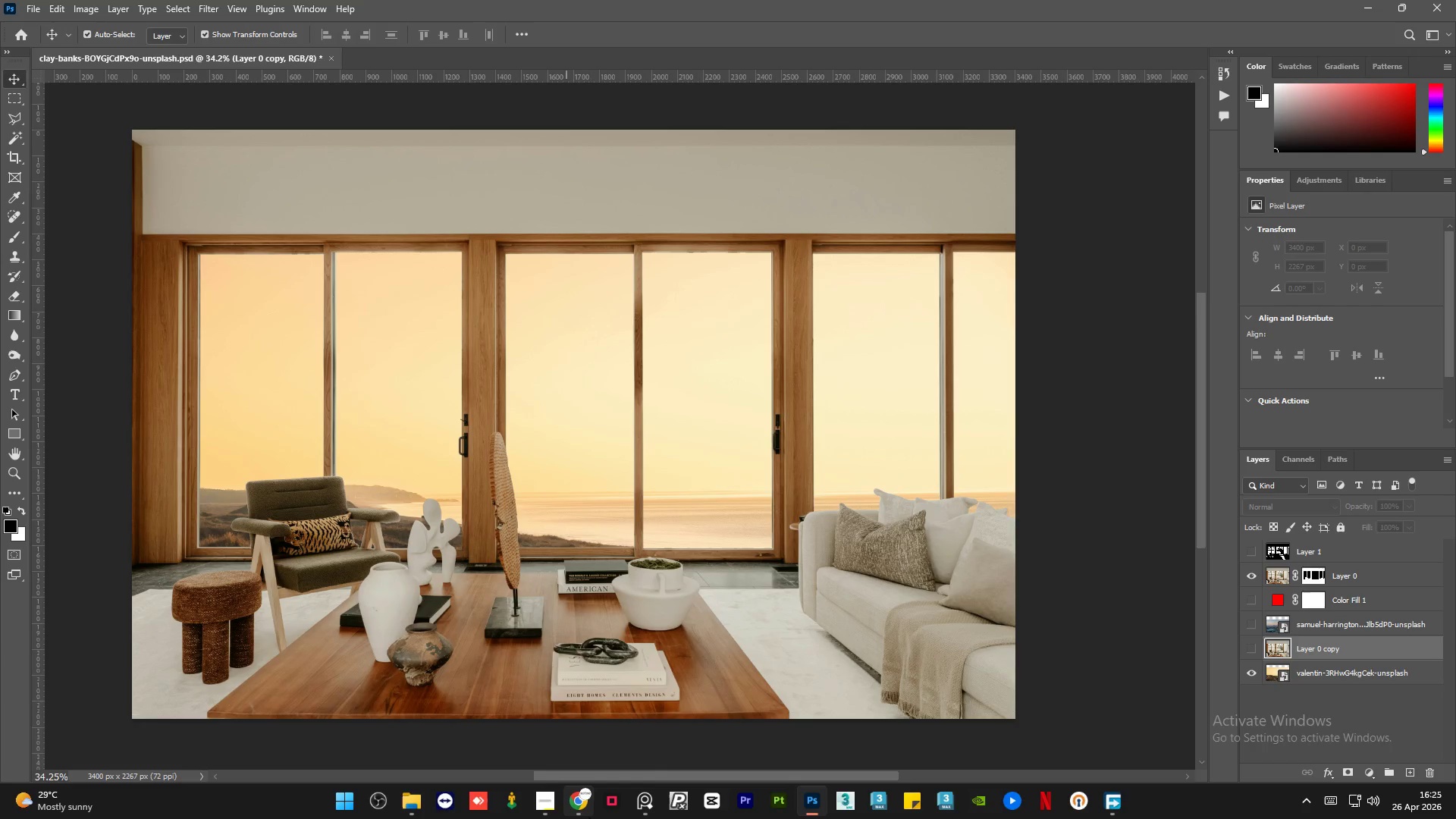 
wait(5.16)
 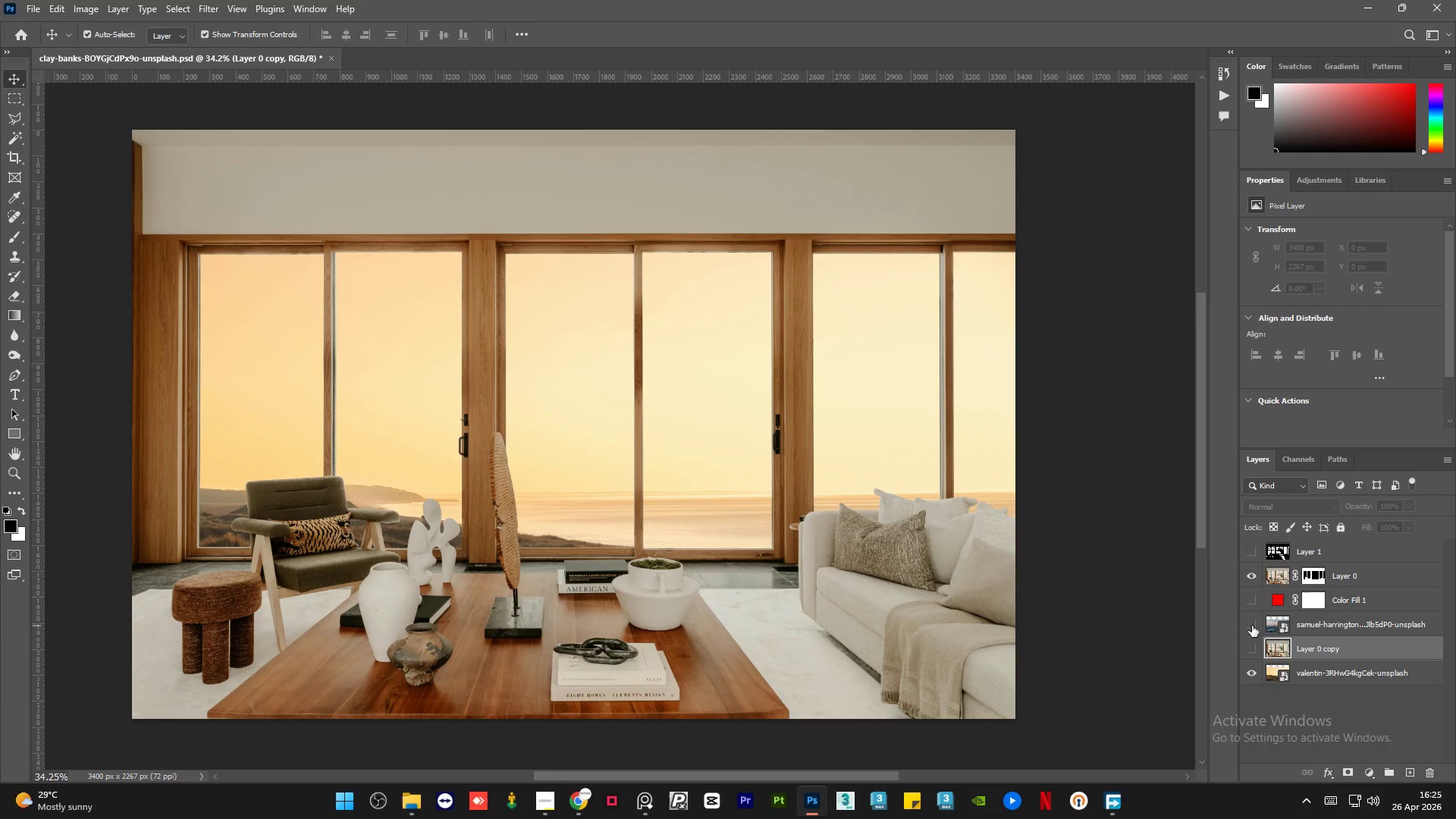 
left_click([558, 812])